 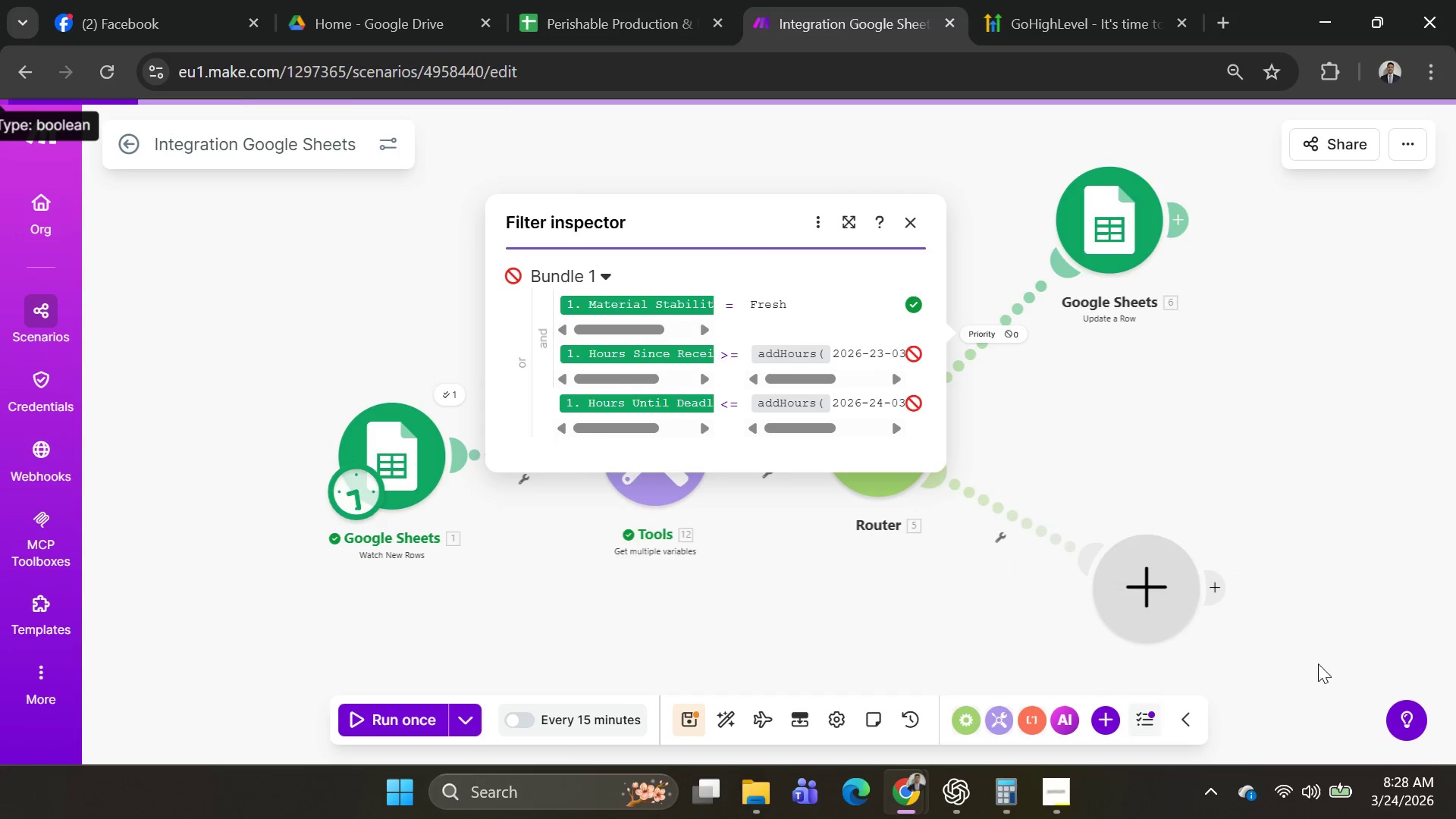 
left_click([472, 717])
 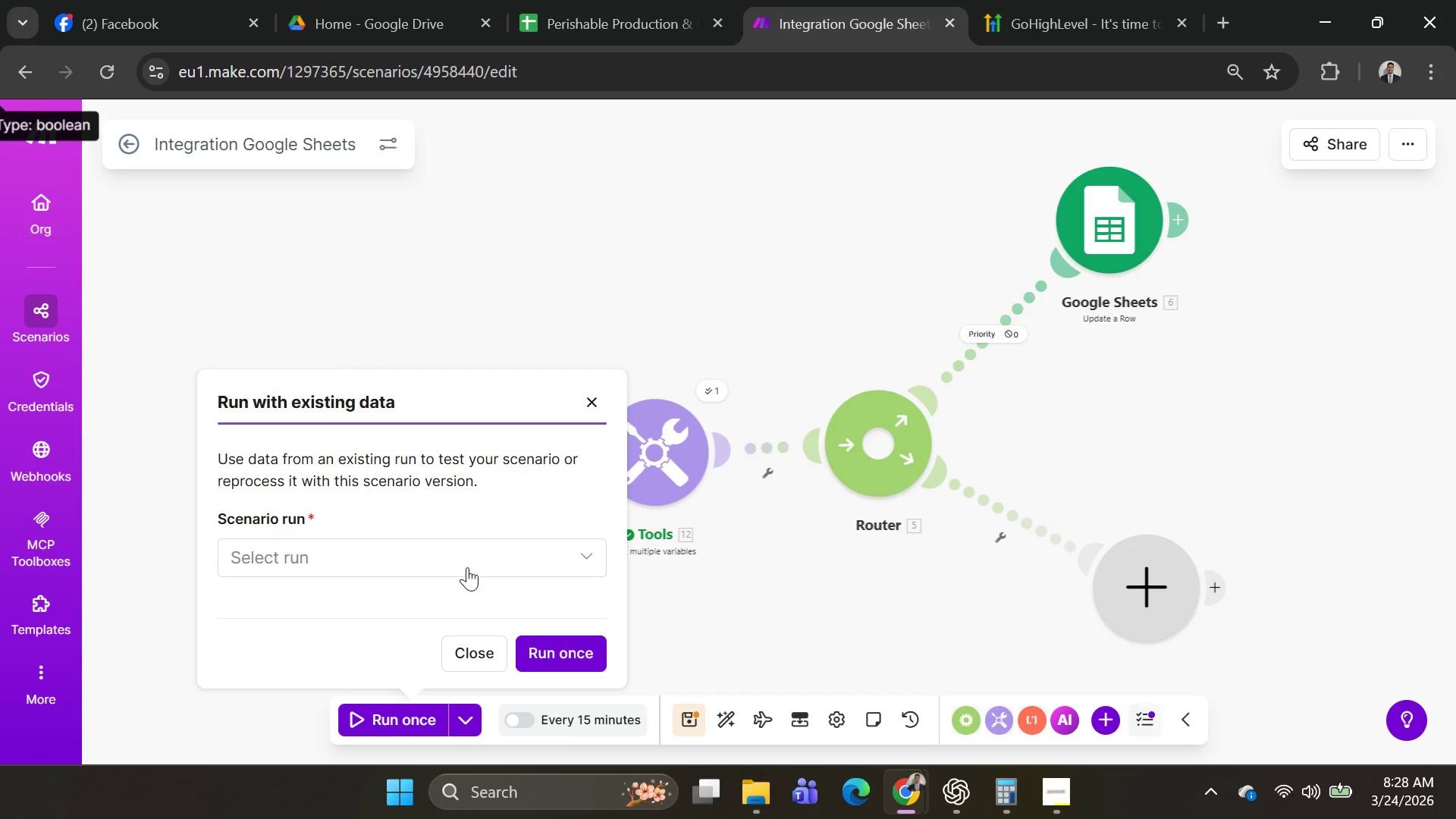 
left_click([466, 557])
 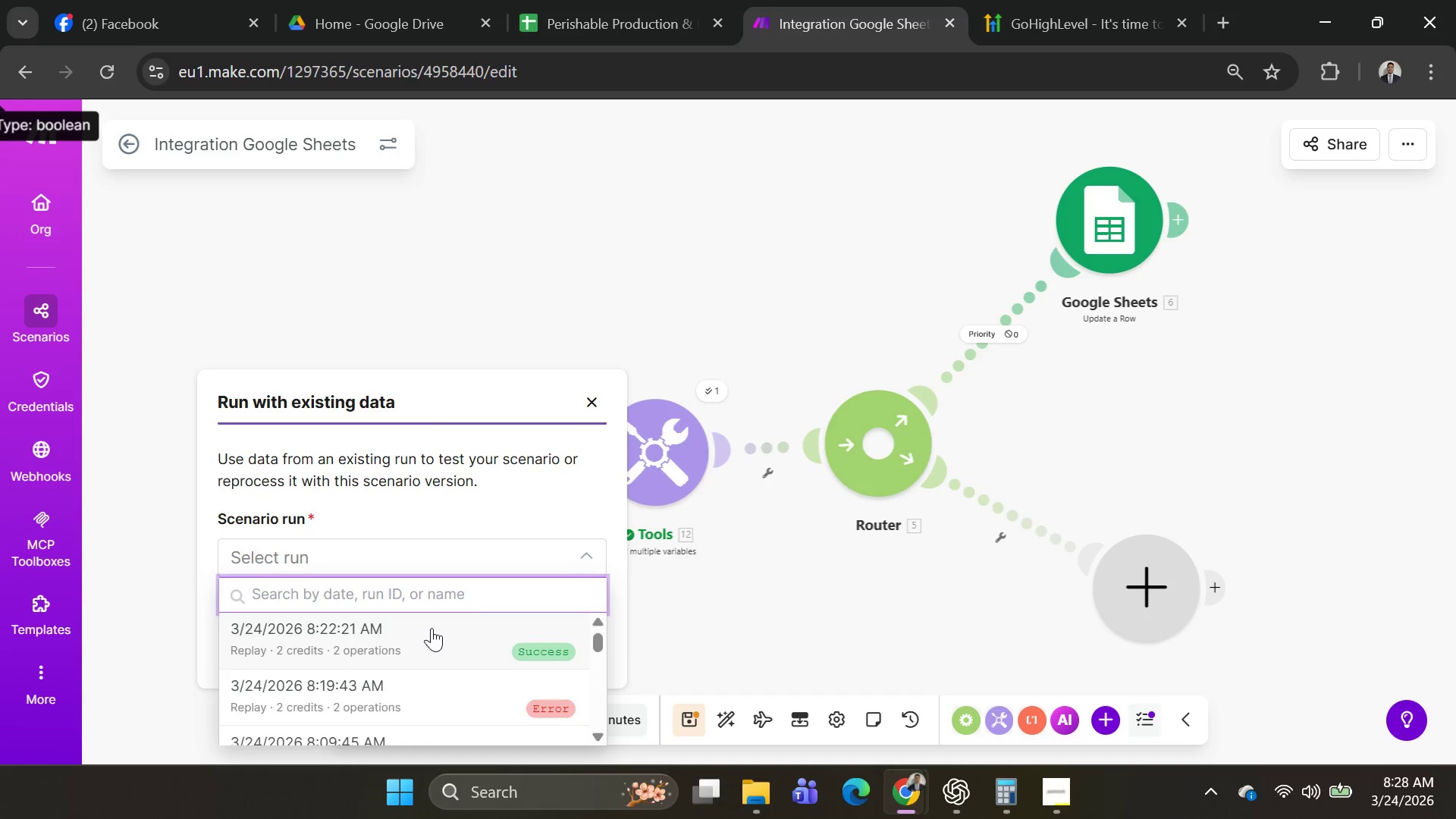 
left_click([431, 628])
 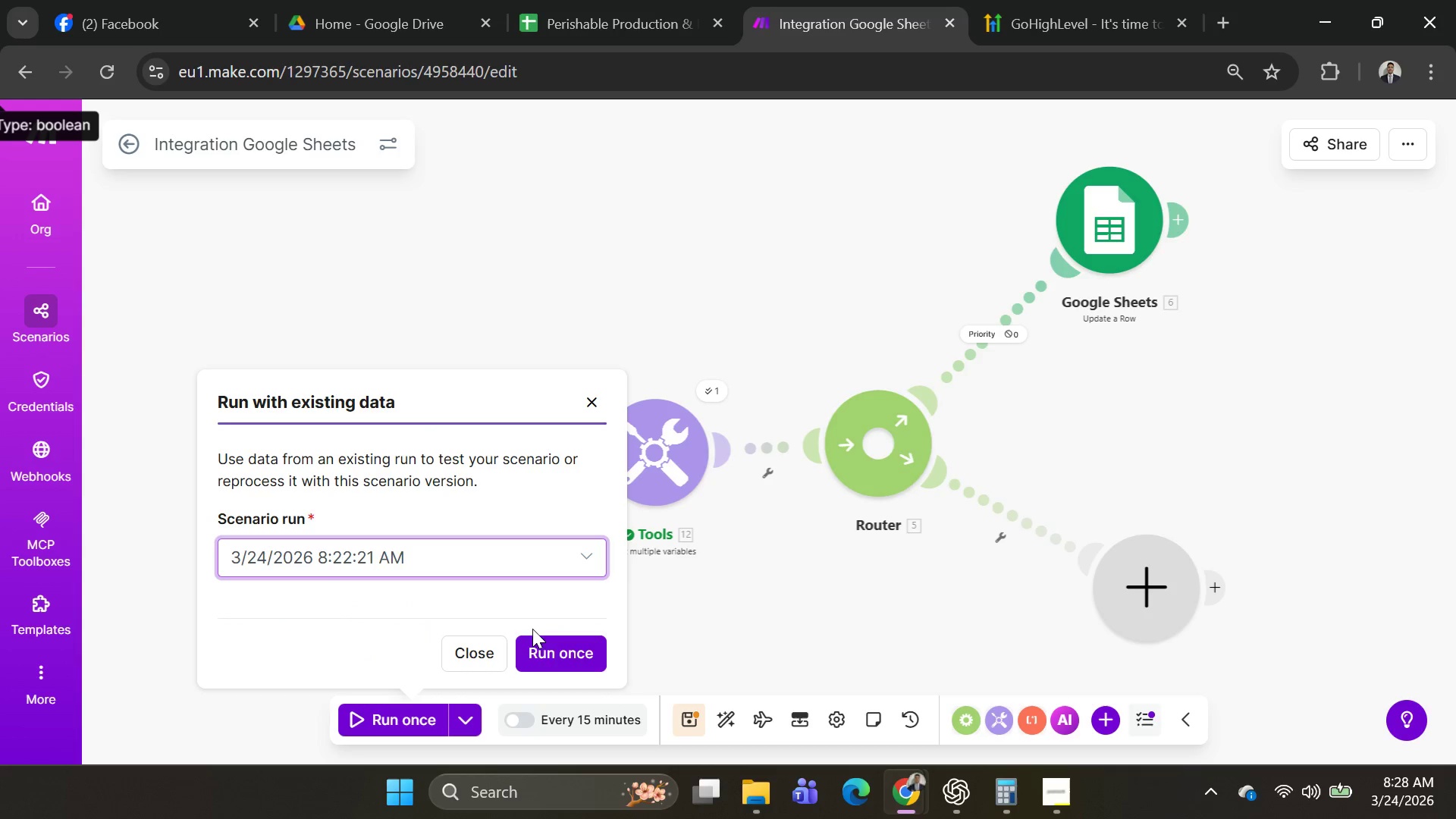 
left_click([543, 645])
 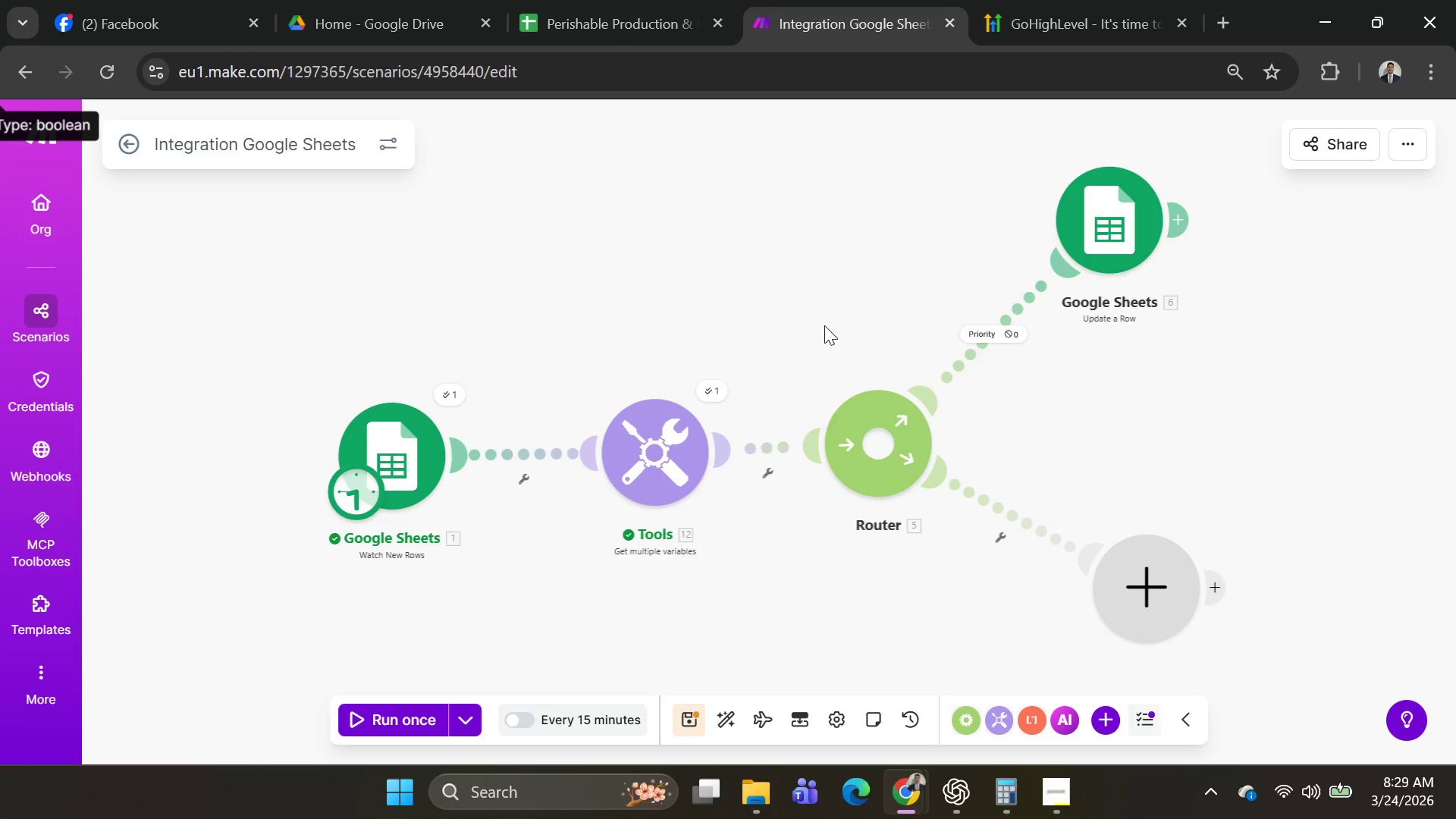 
wait(76.44)
 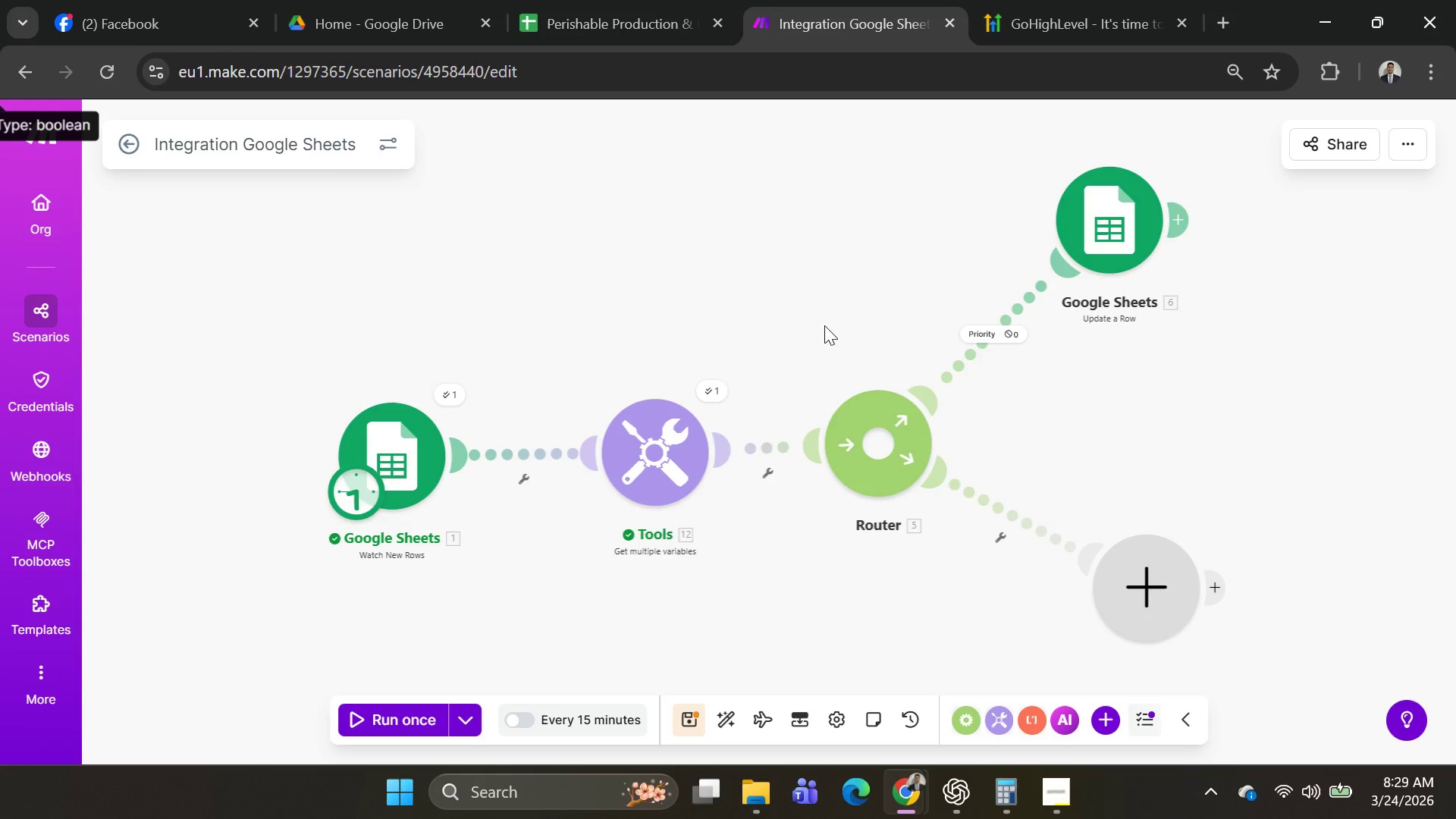 
left_click([976, 345])
 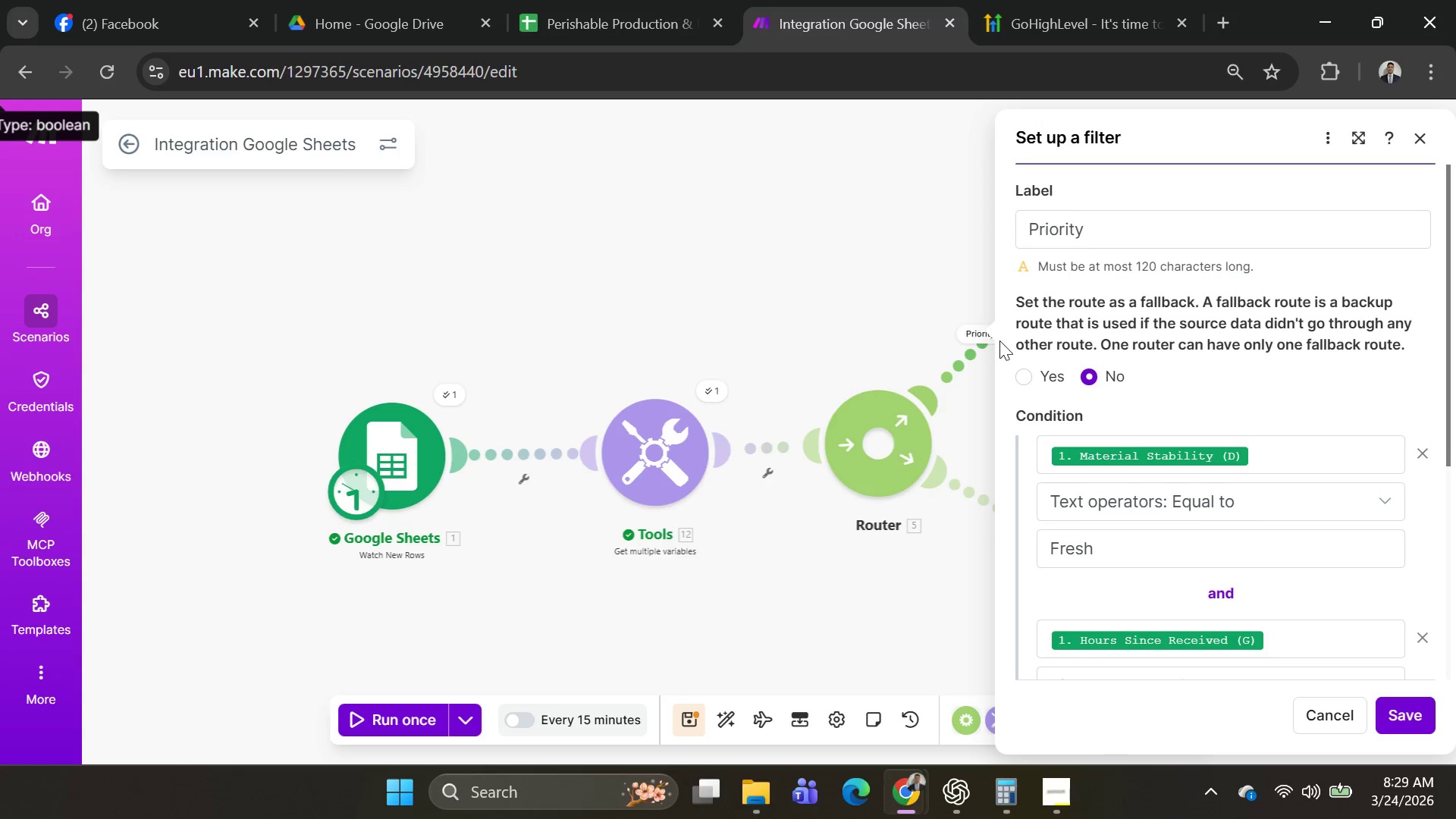 
scroll: coordinate [1142, 451], scroll_direction: down, amount: 2.0
 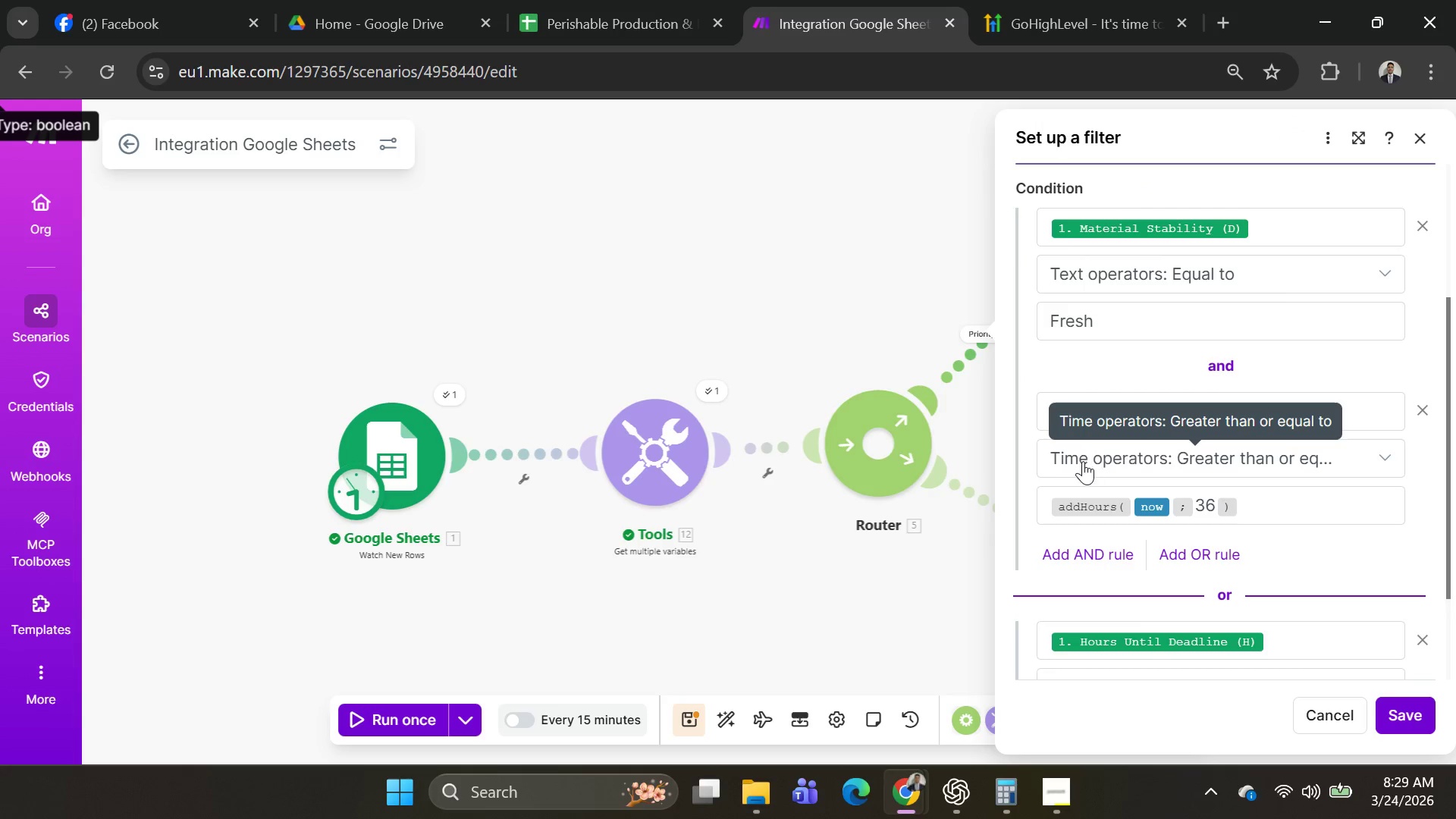 
left_click([1280, 278])
 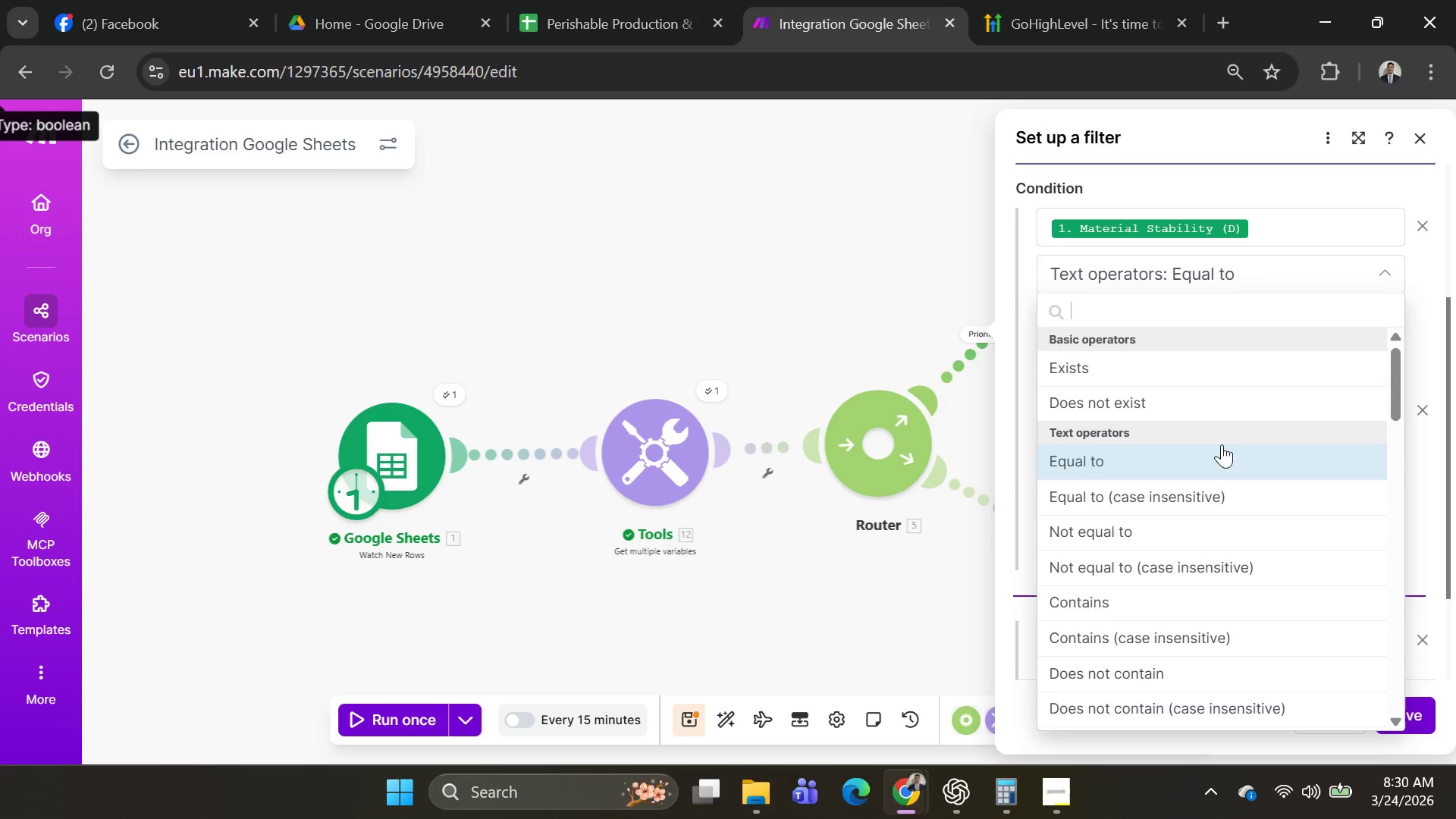 
wait(5.94)
 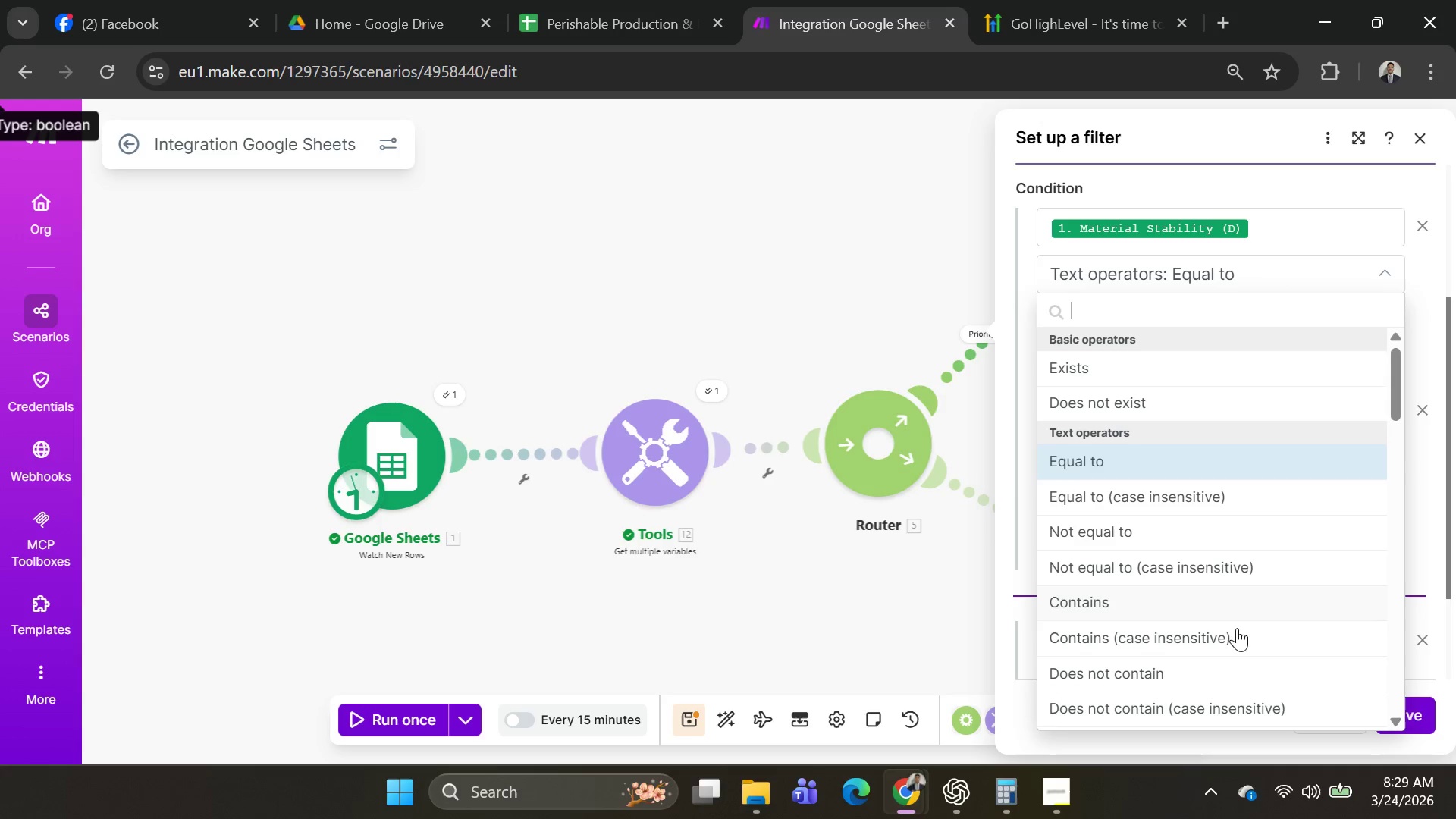 
type(gre)
 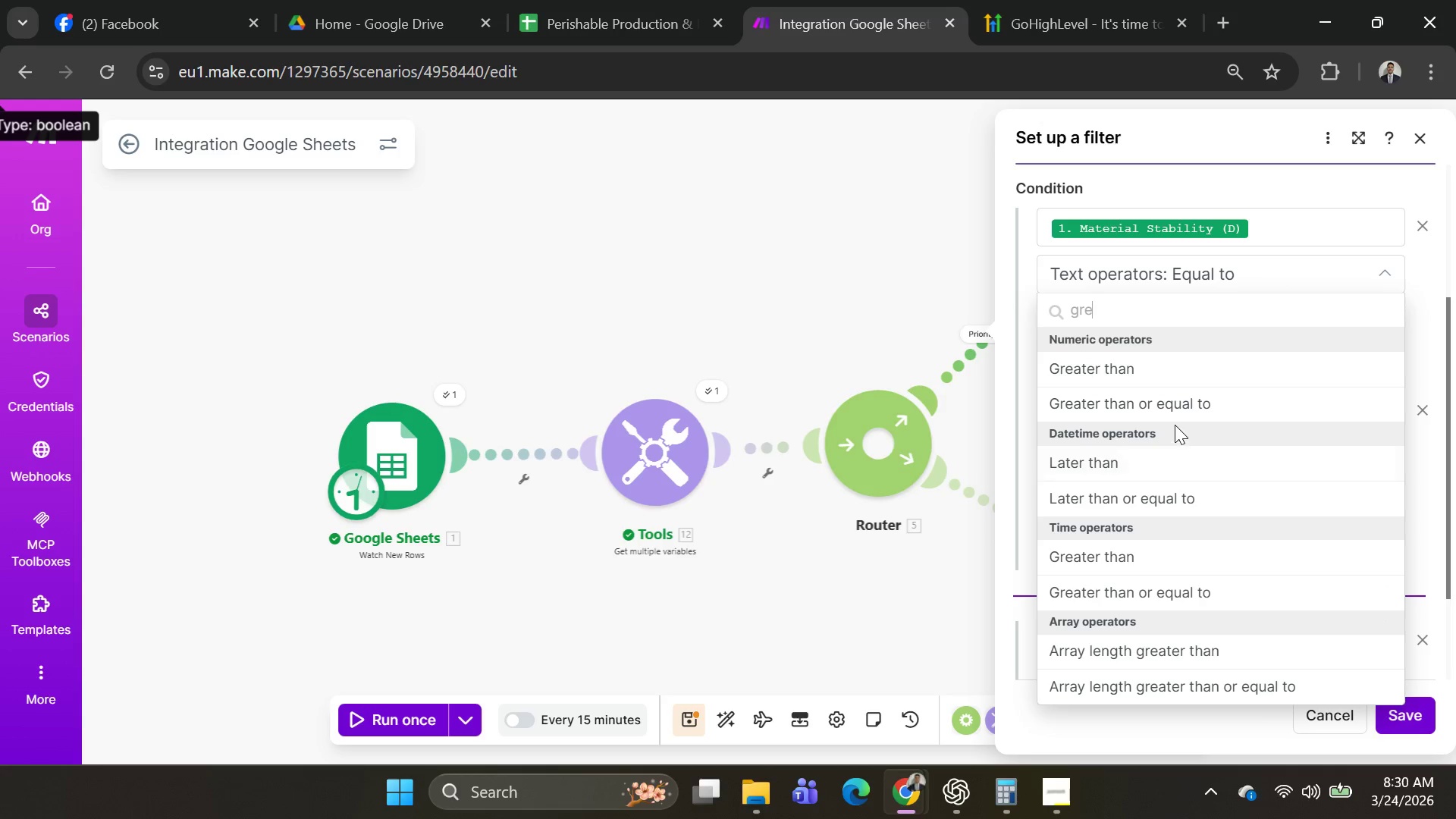 
left_click([1163, 389])
 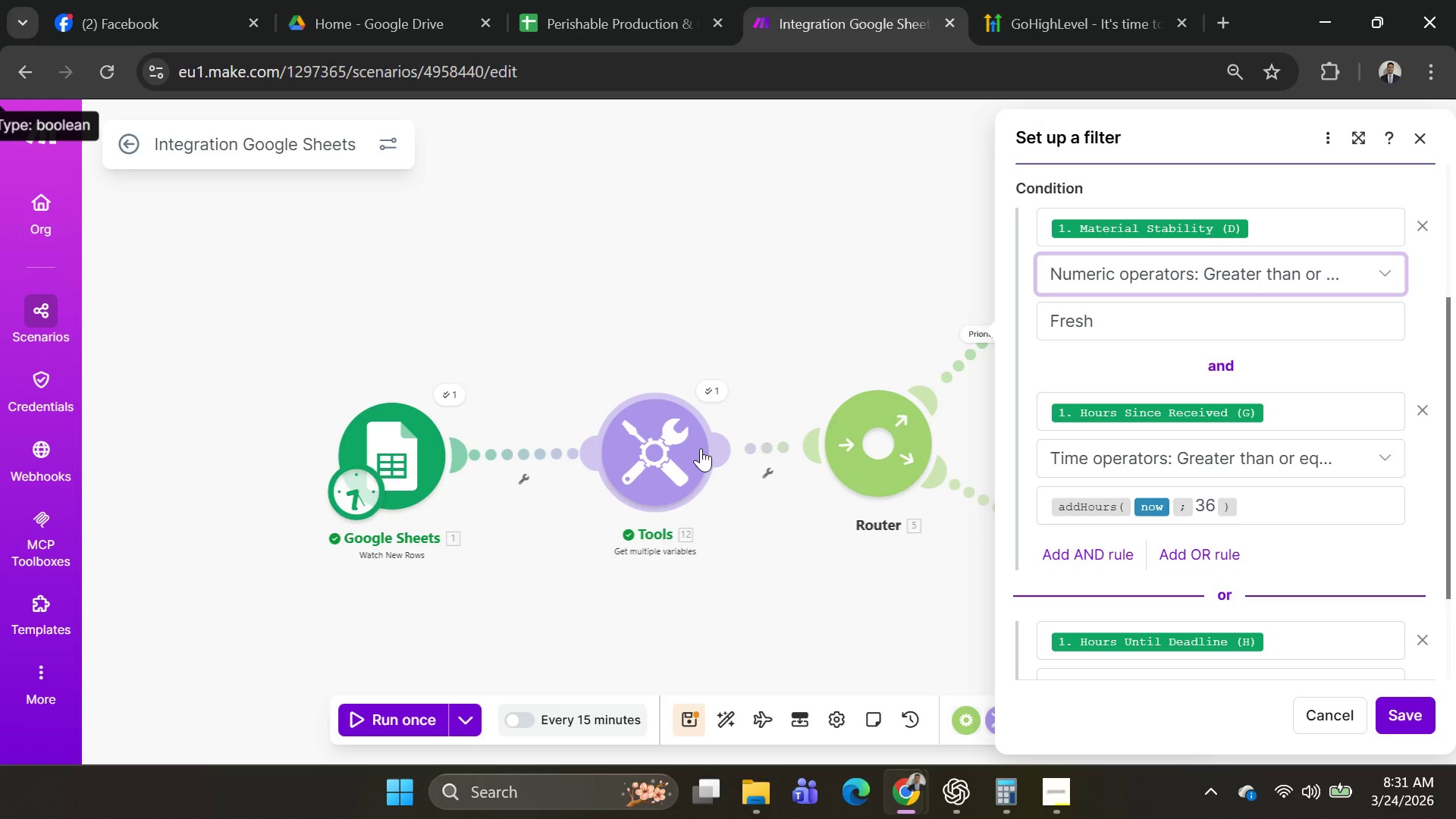 
wait(86.25)
 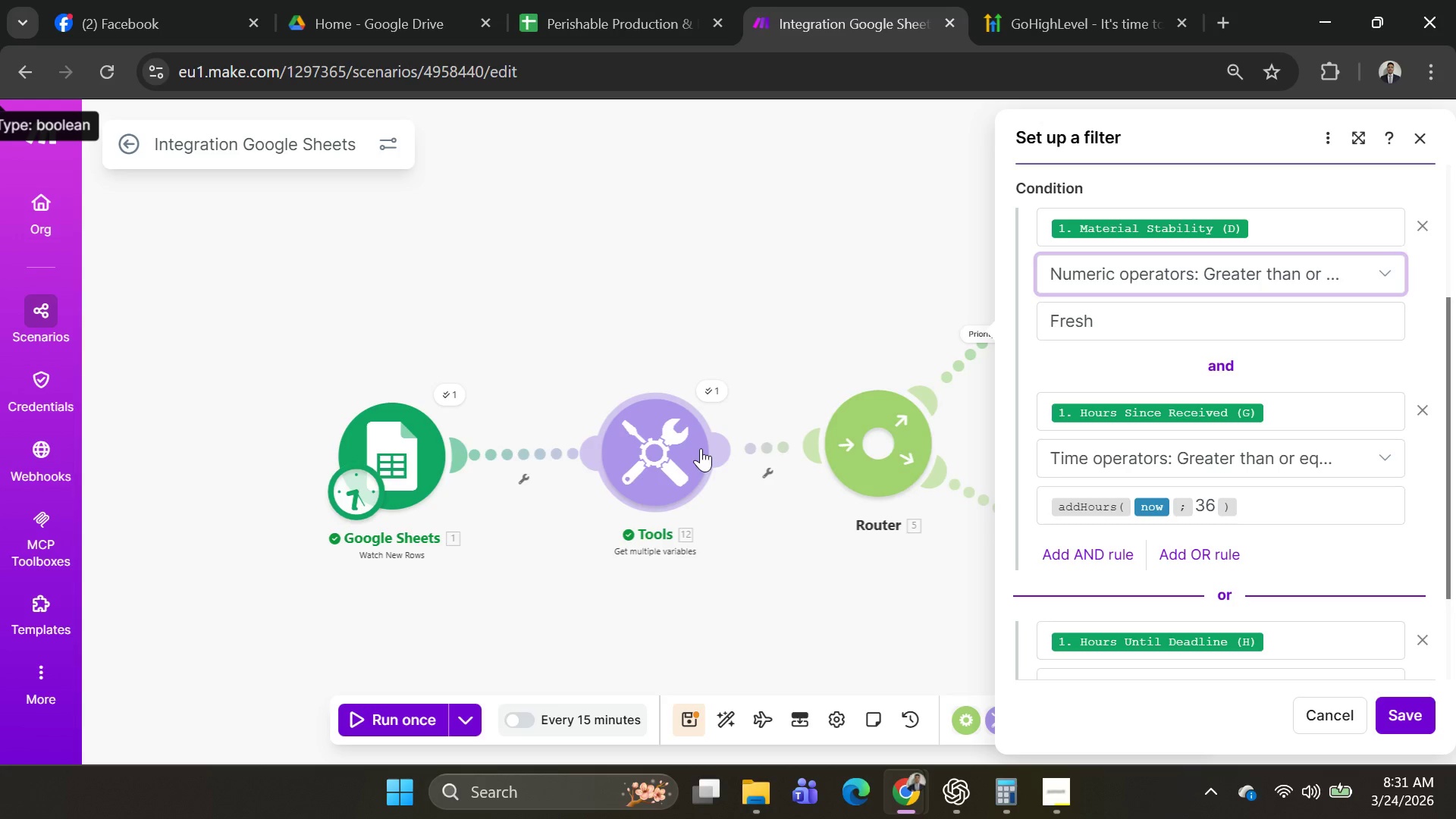 
left_click([1267, 513])
 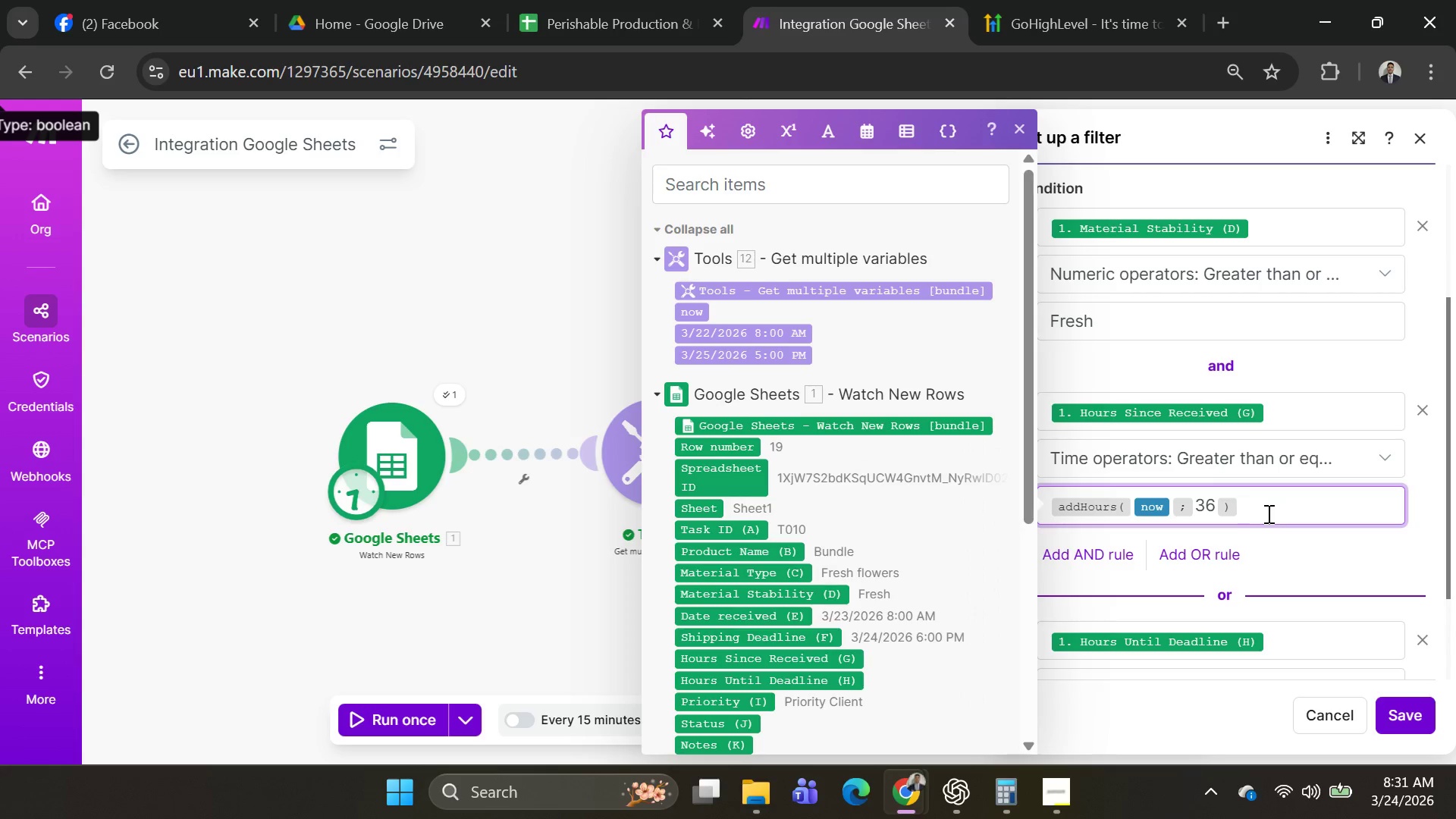 
left_click_drag(start_coordinate=[1267, 513], to_coordinate=[764, 519])
 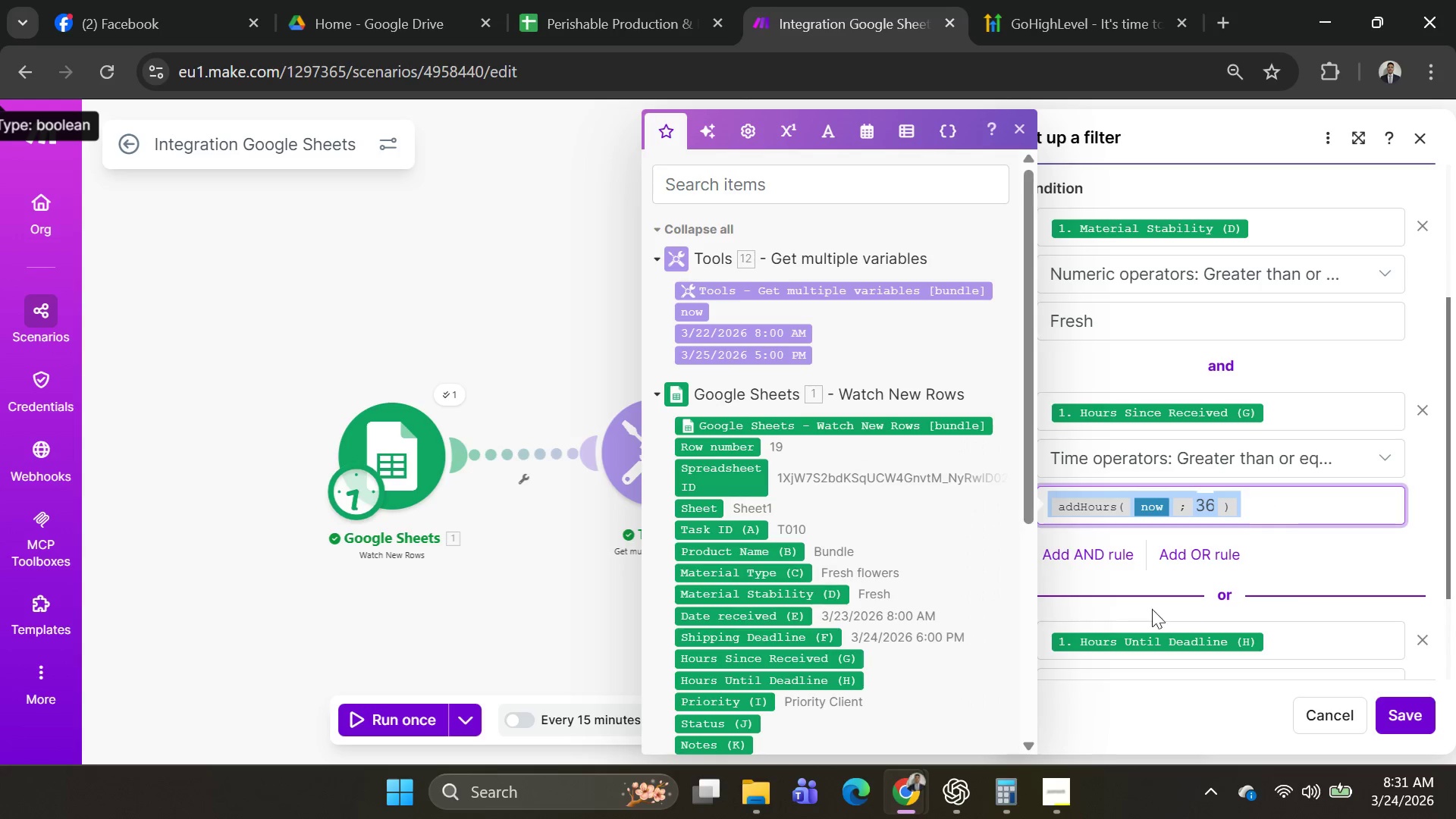 
scroll: coordinate [1297, 574], scroll_direction: down, amount: 3.0
 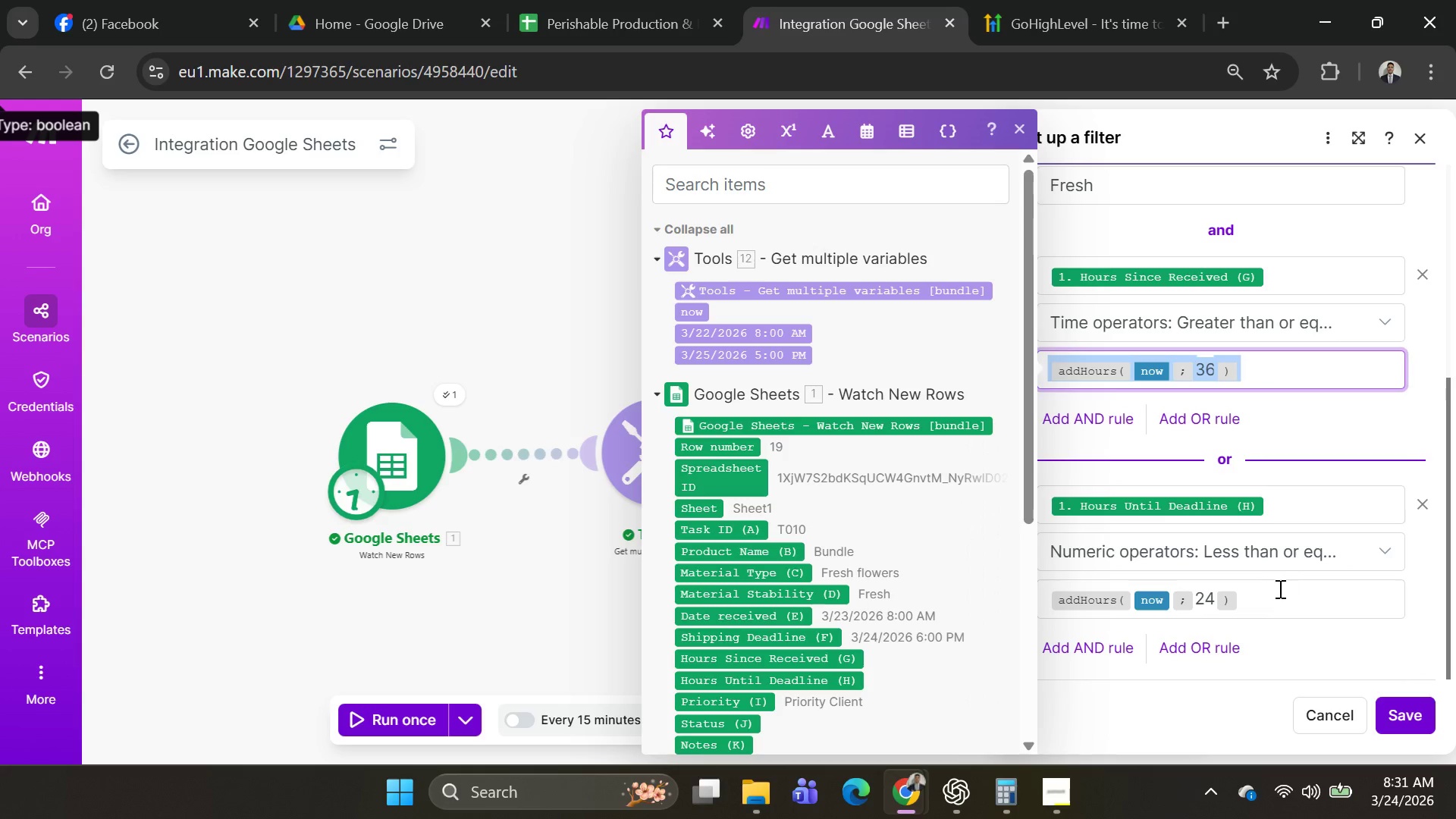 
left_click([1276, 591])
 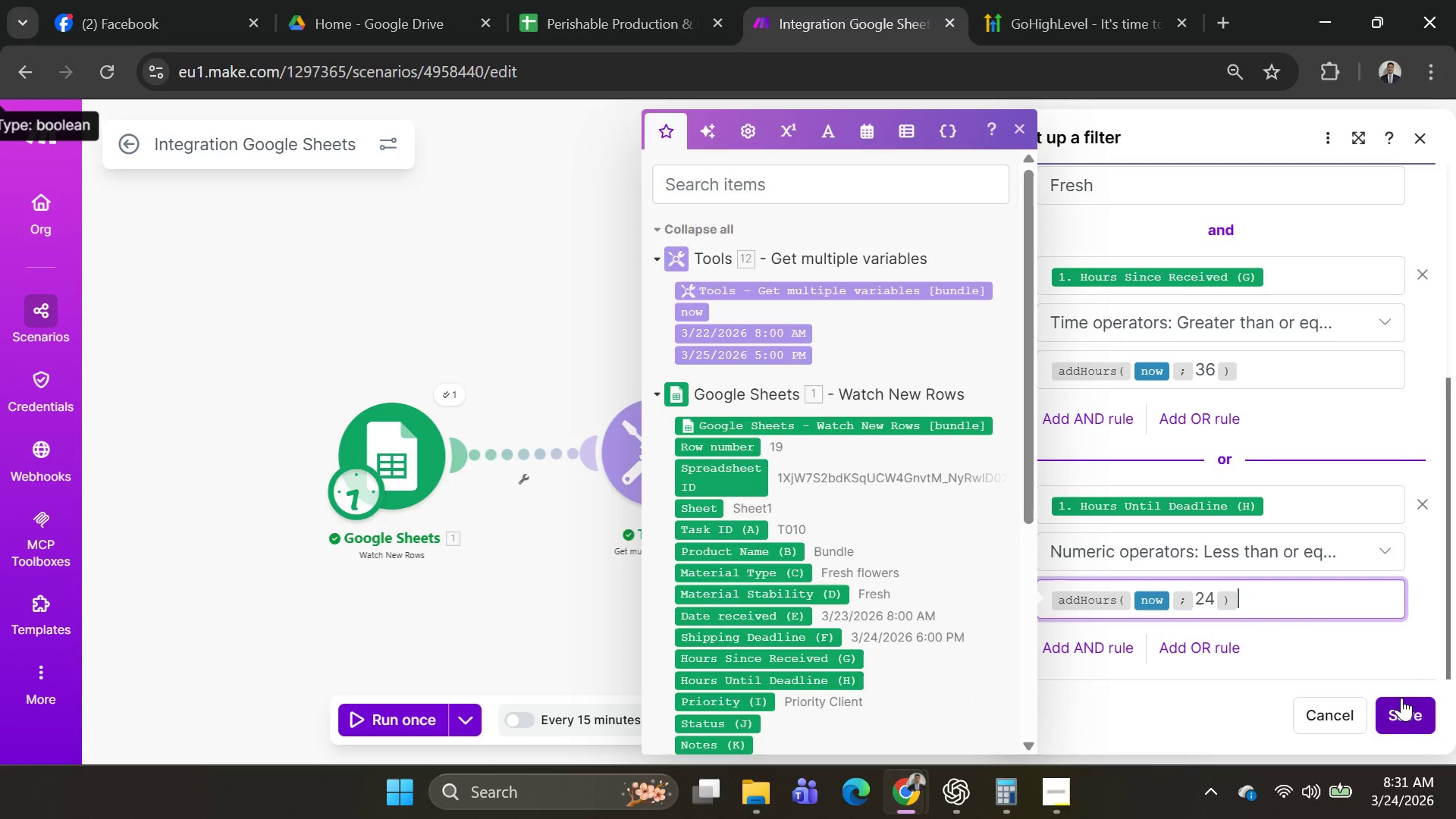 
left_click([1403, 710])
 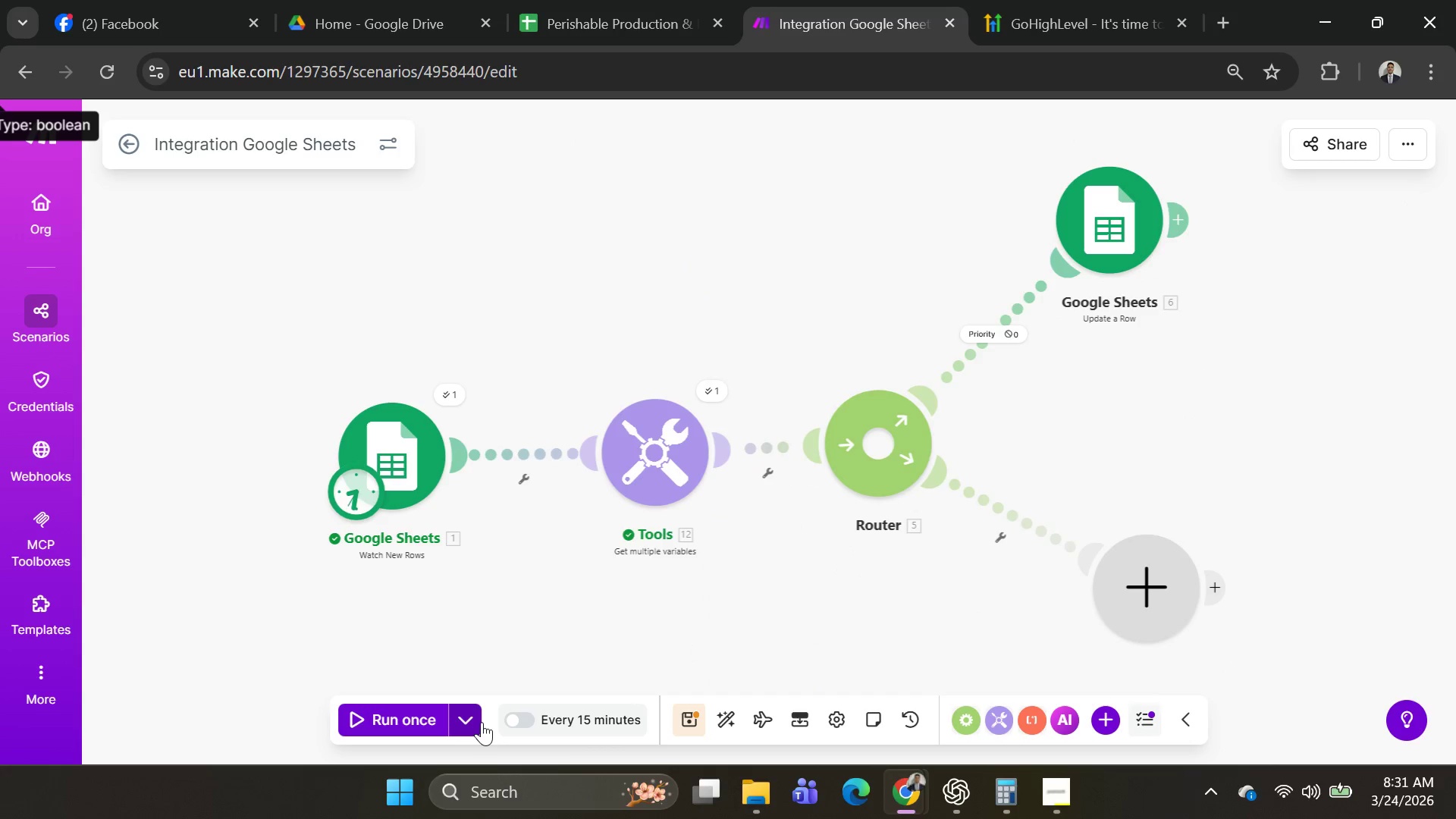 
left_click([479, 724])
 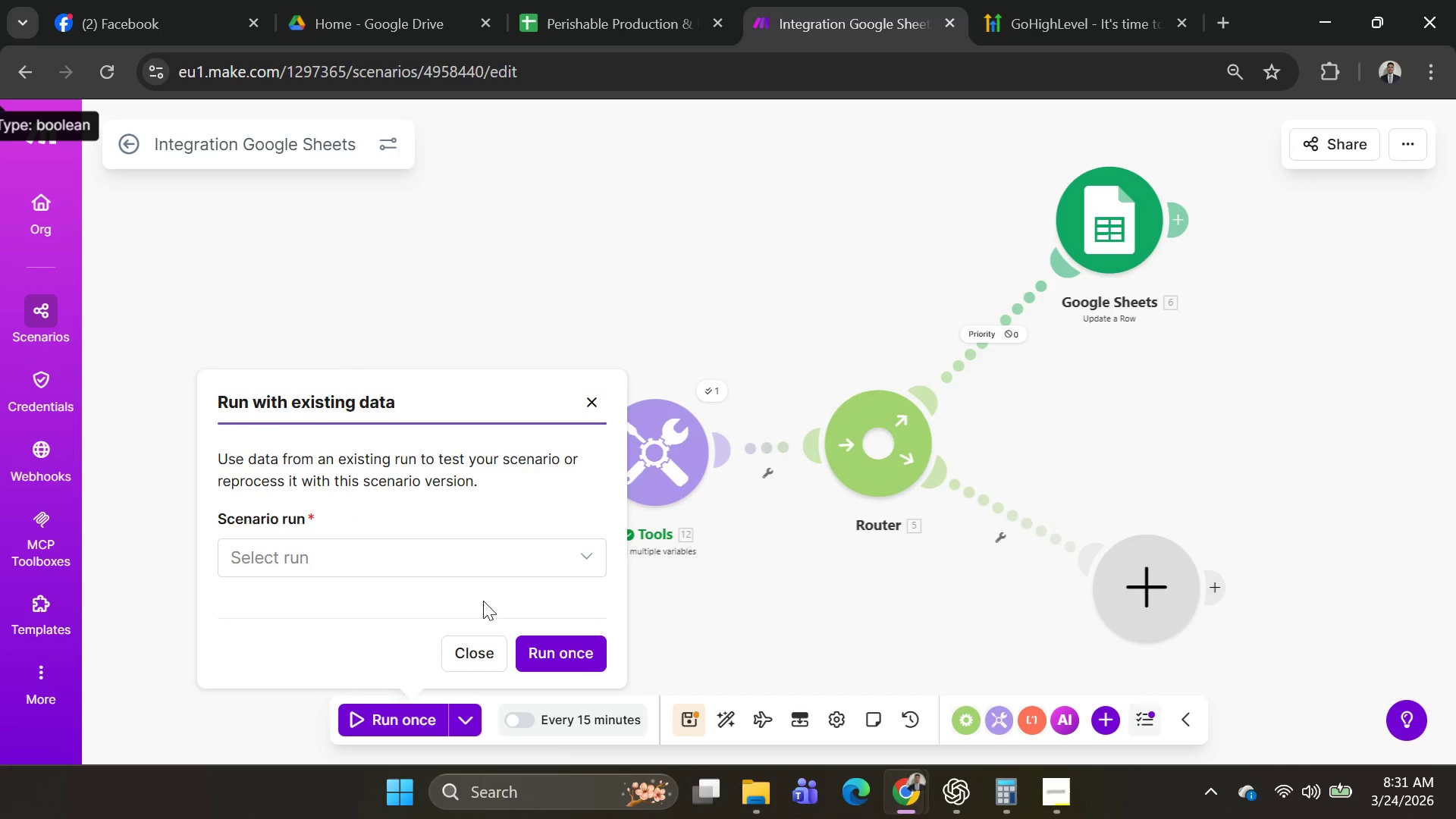 
left_click([491, 560])
 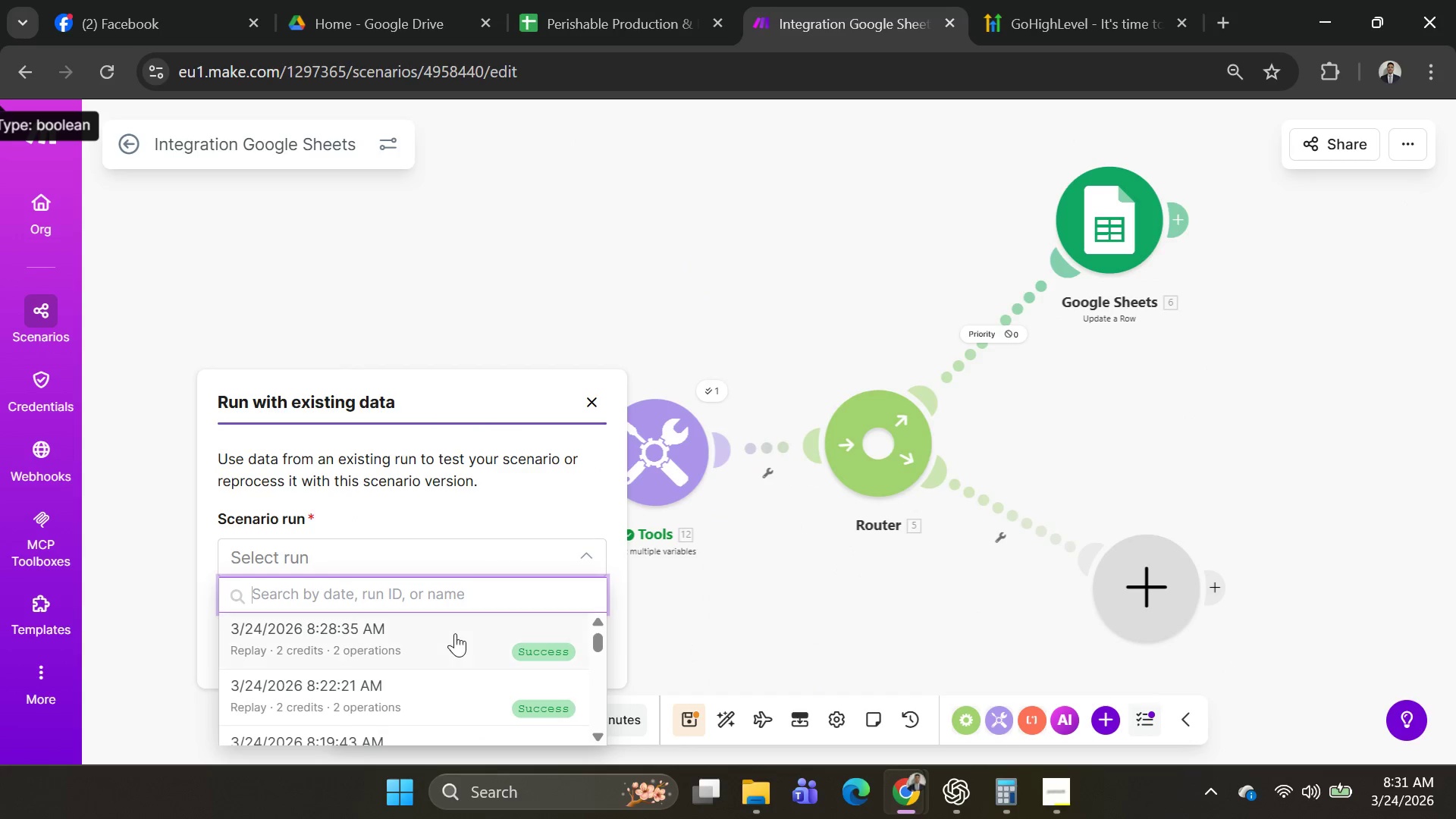 
left_click([455, 633])
 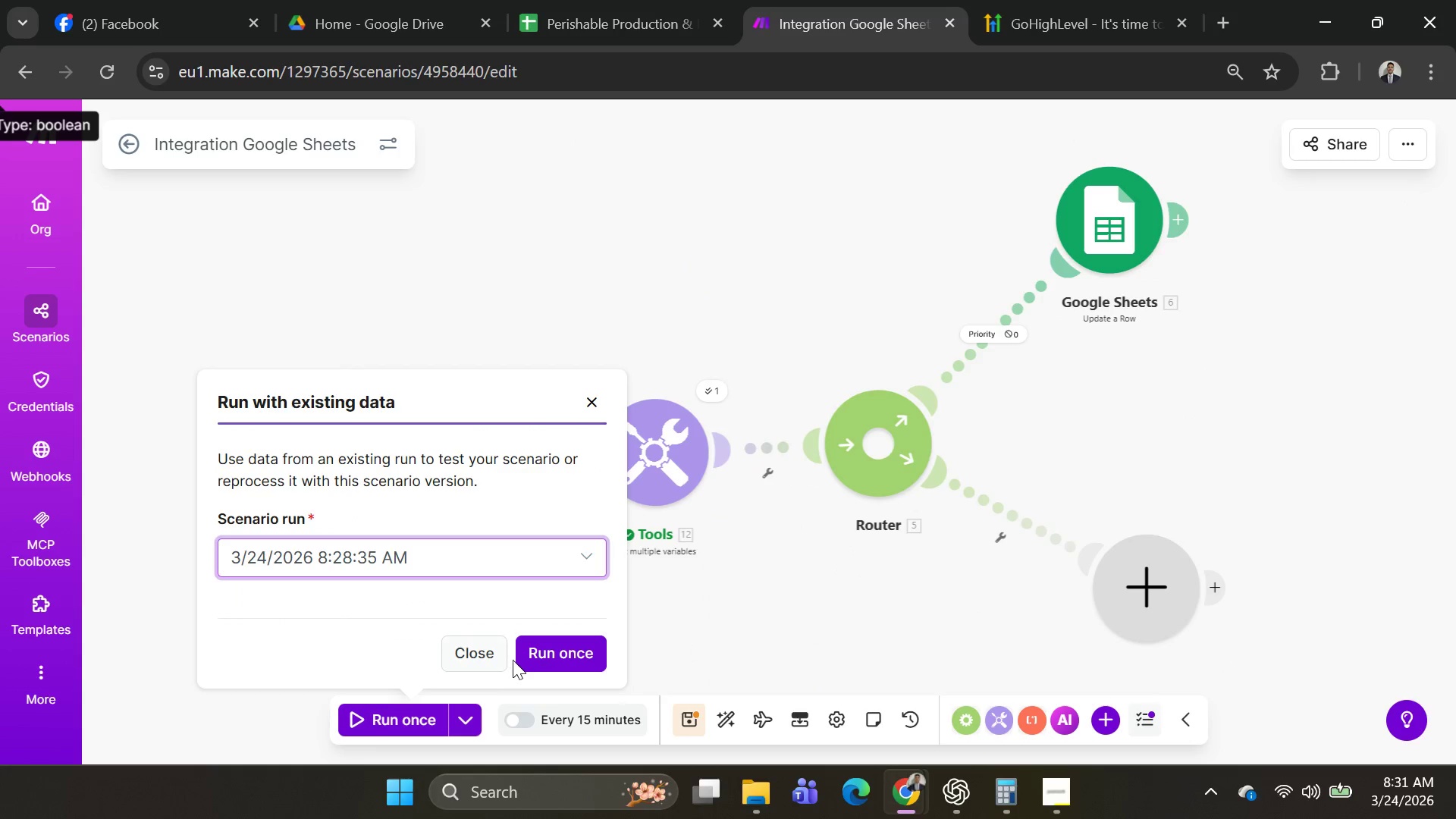 
left_click([526, 655])
 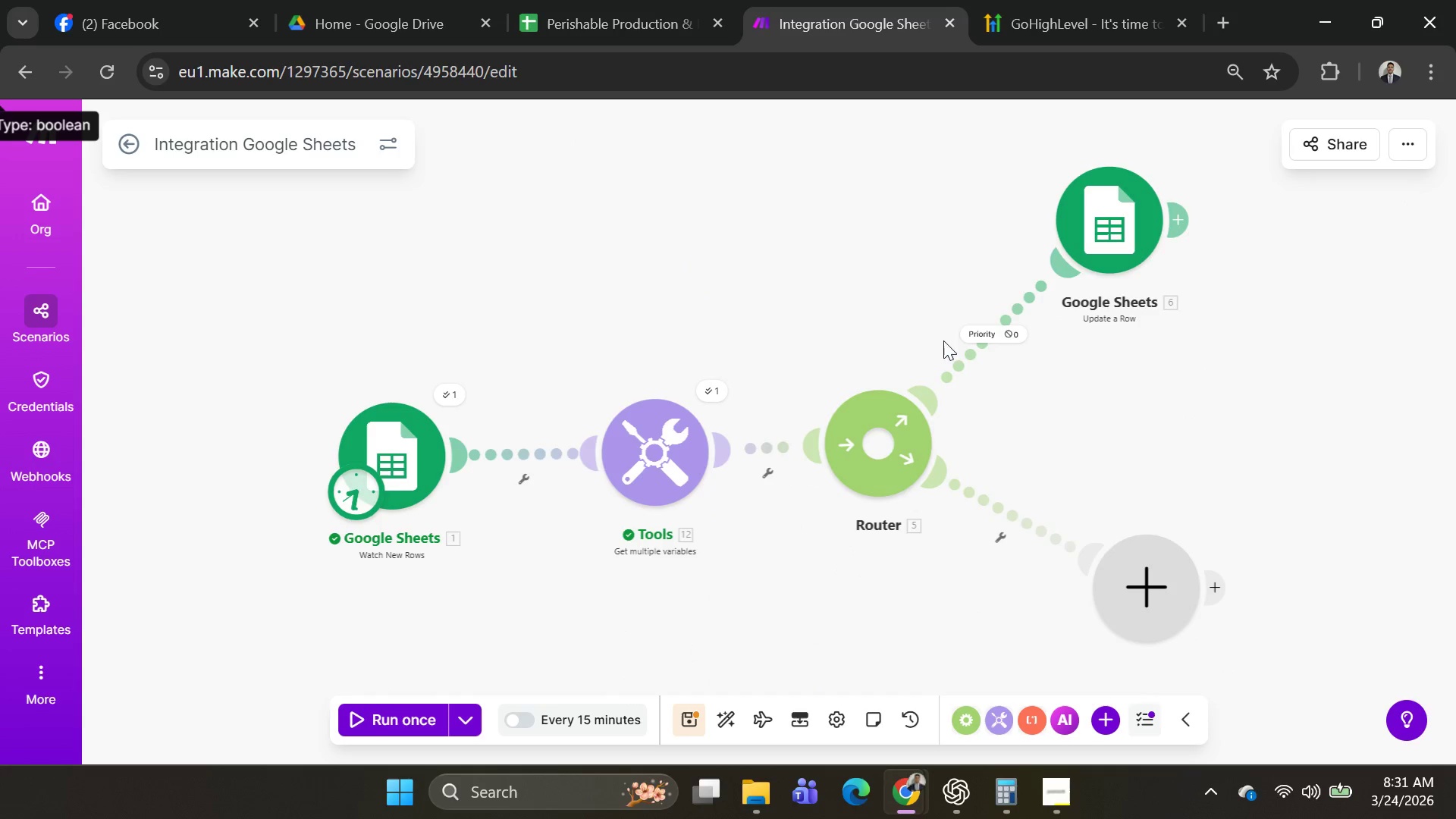 
left_click([964, 348])
 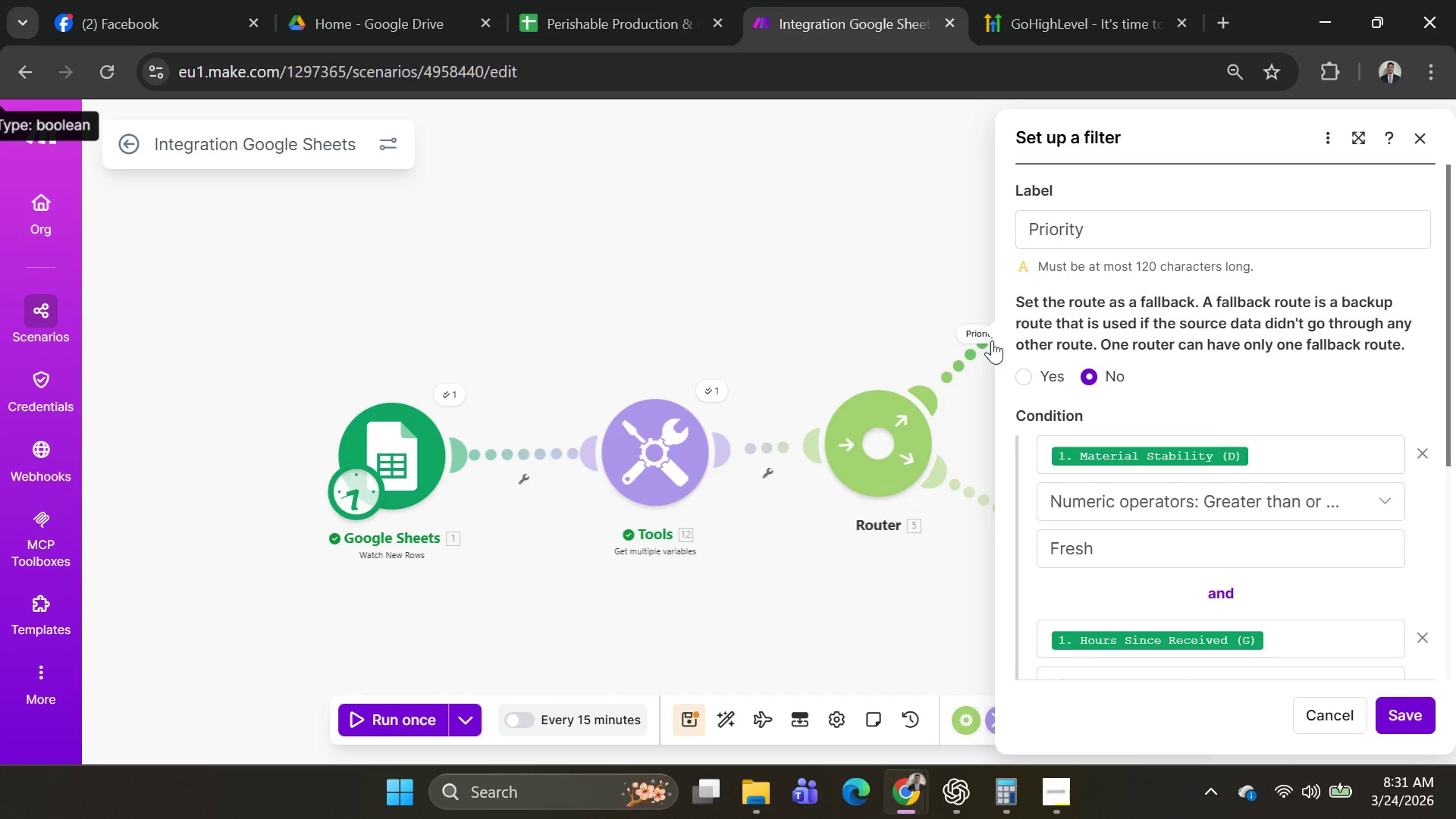 
left_click([987, 340])
 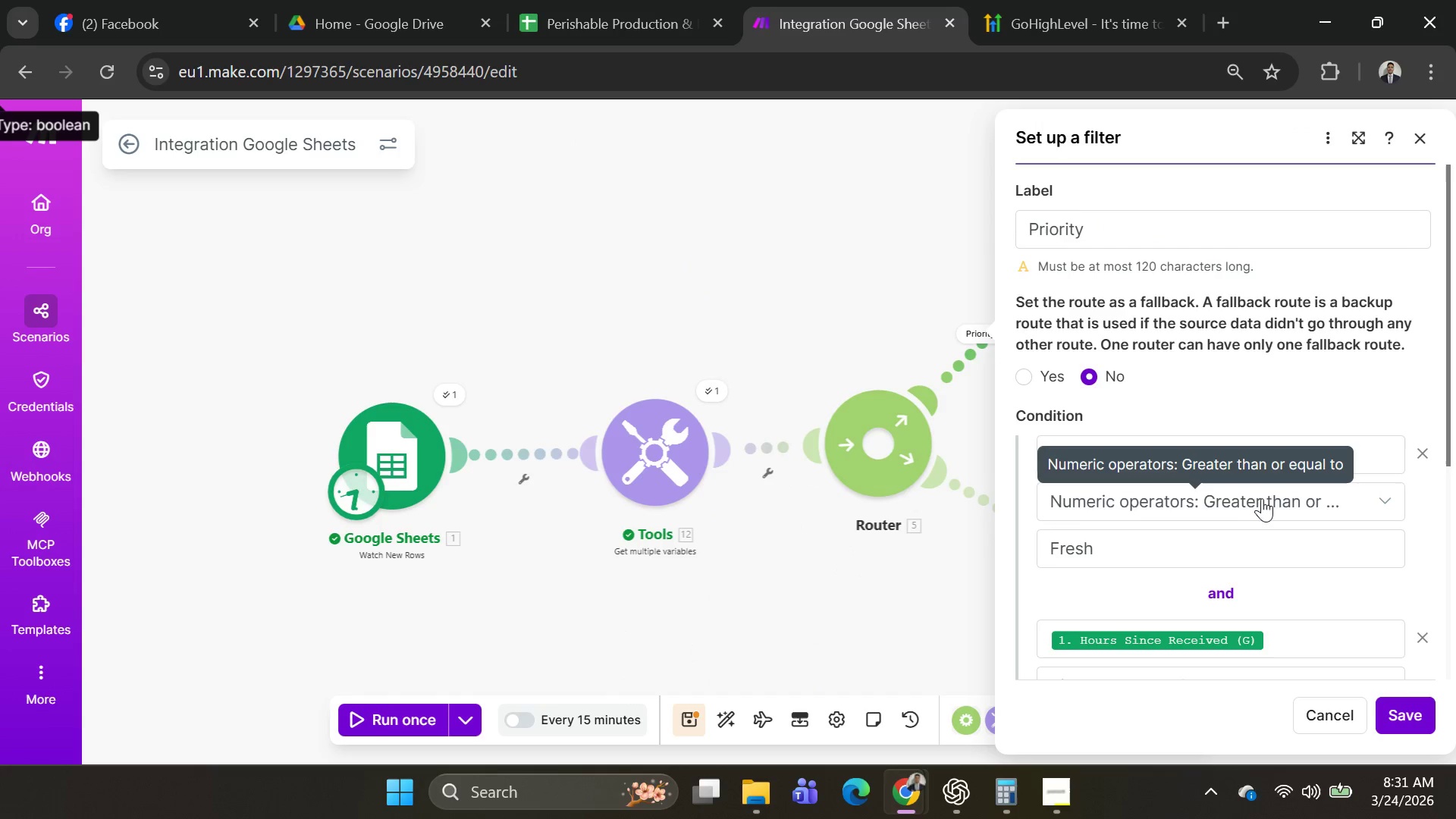 
scroll: coordinate [1249, 519], scroll_direction: down, amount: 3.0
 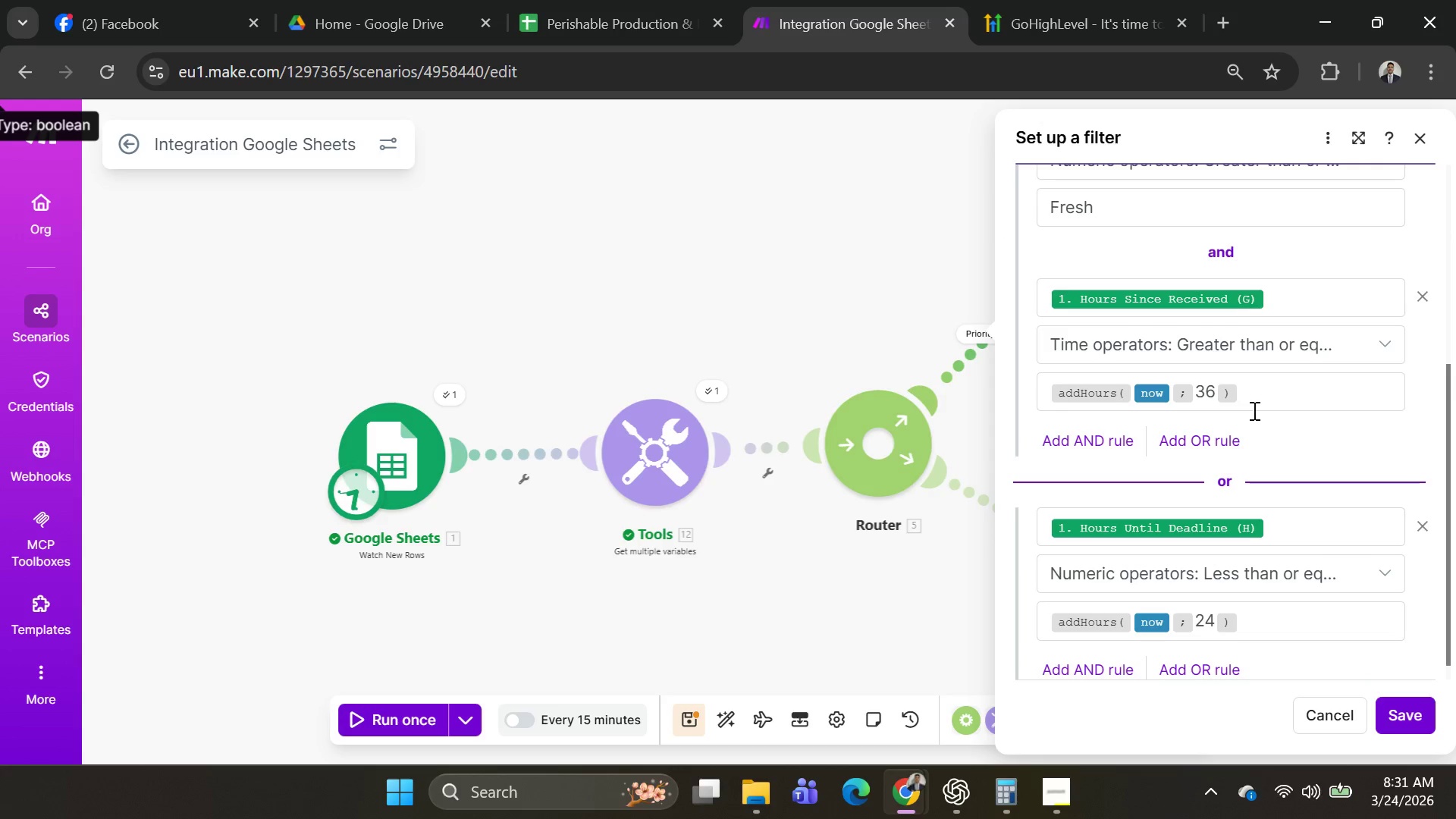 
scroll: coordinate [1253, 429], scroll_direction: none, amount: 0.0
 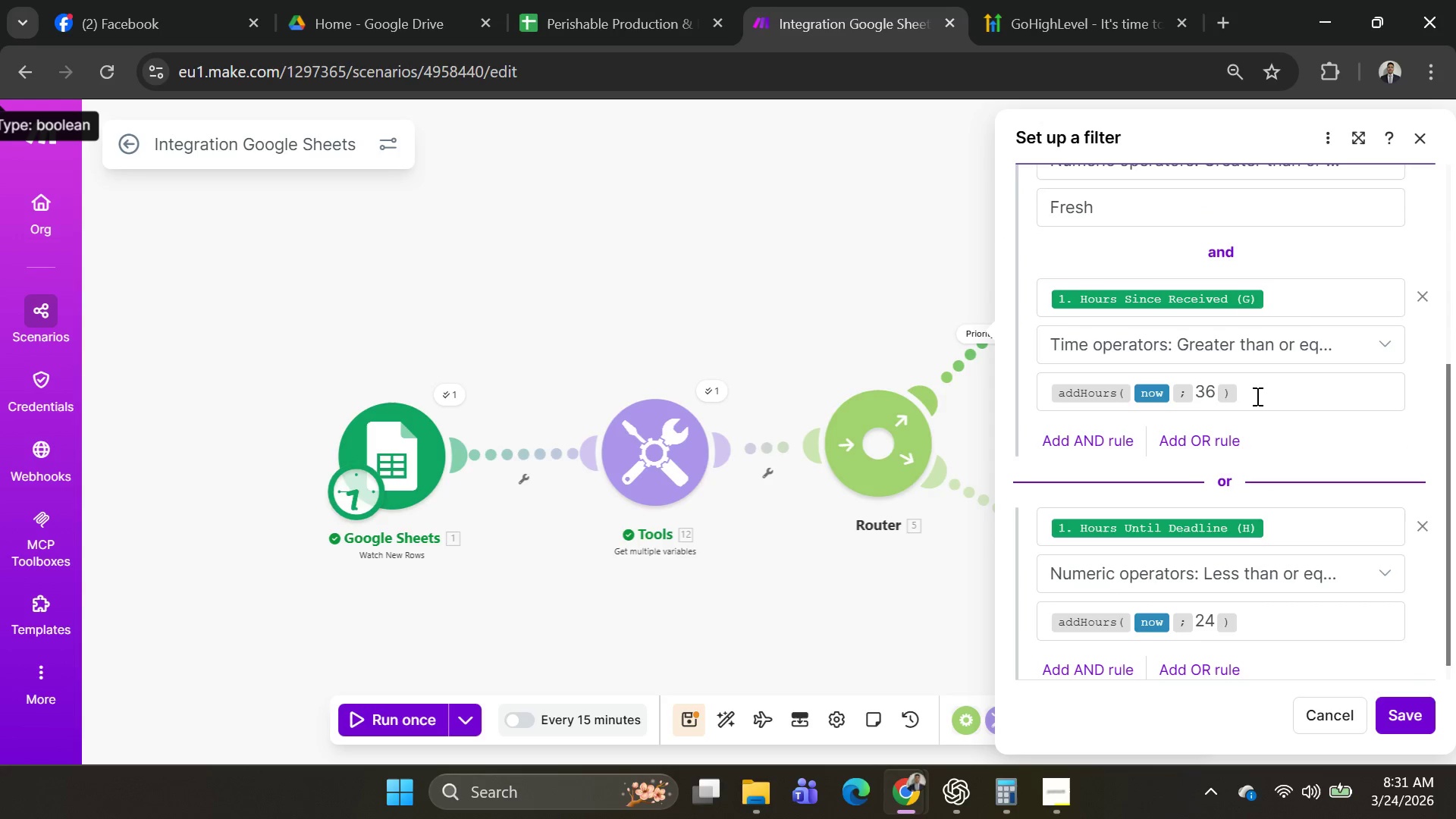 
left_click([1256, 396])
 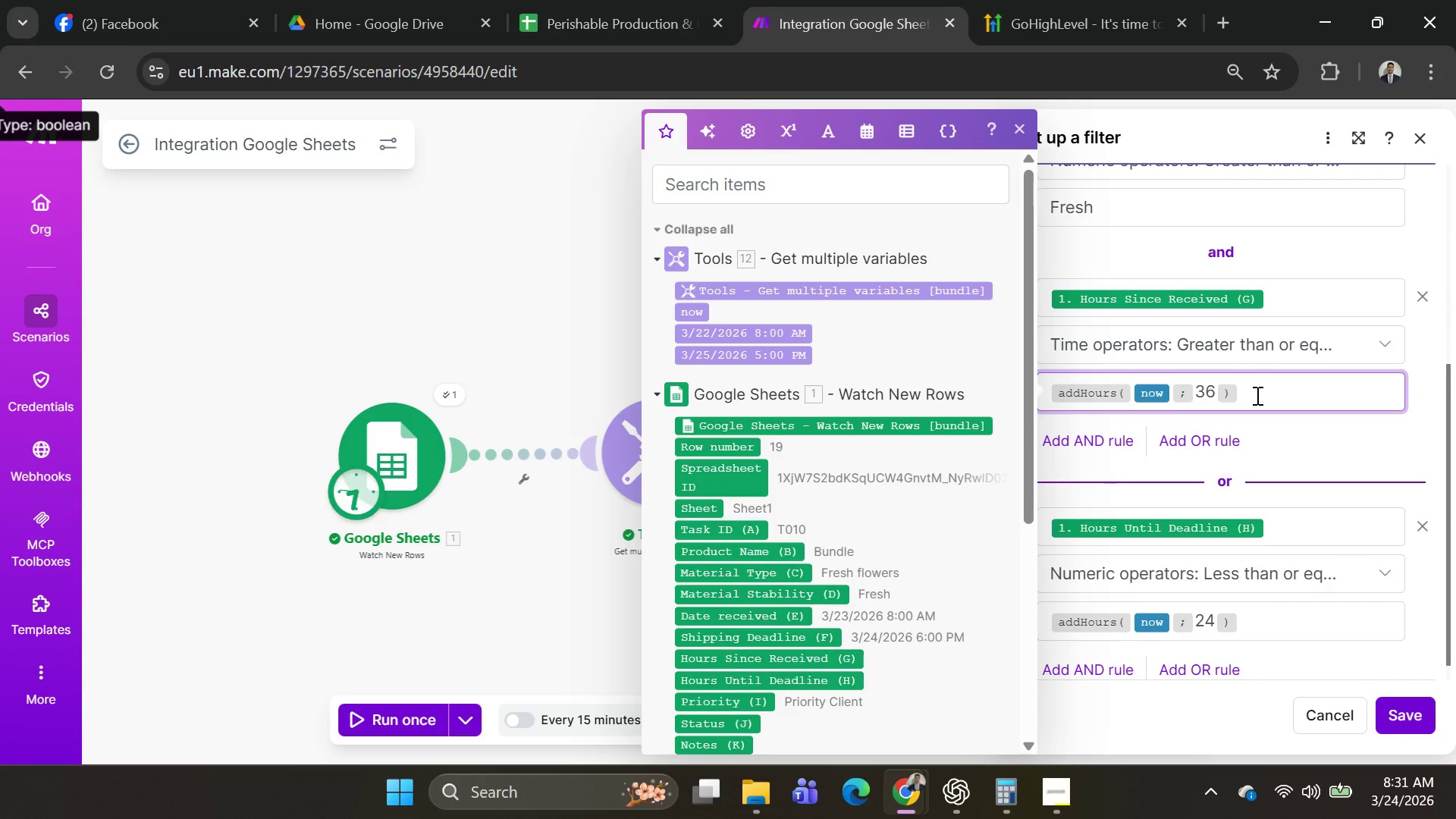 
left_click_drag(start_coordinate=[1256, 395], to_coordinate=[917, 393])
 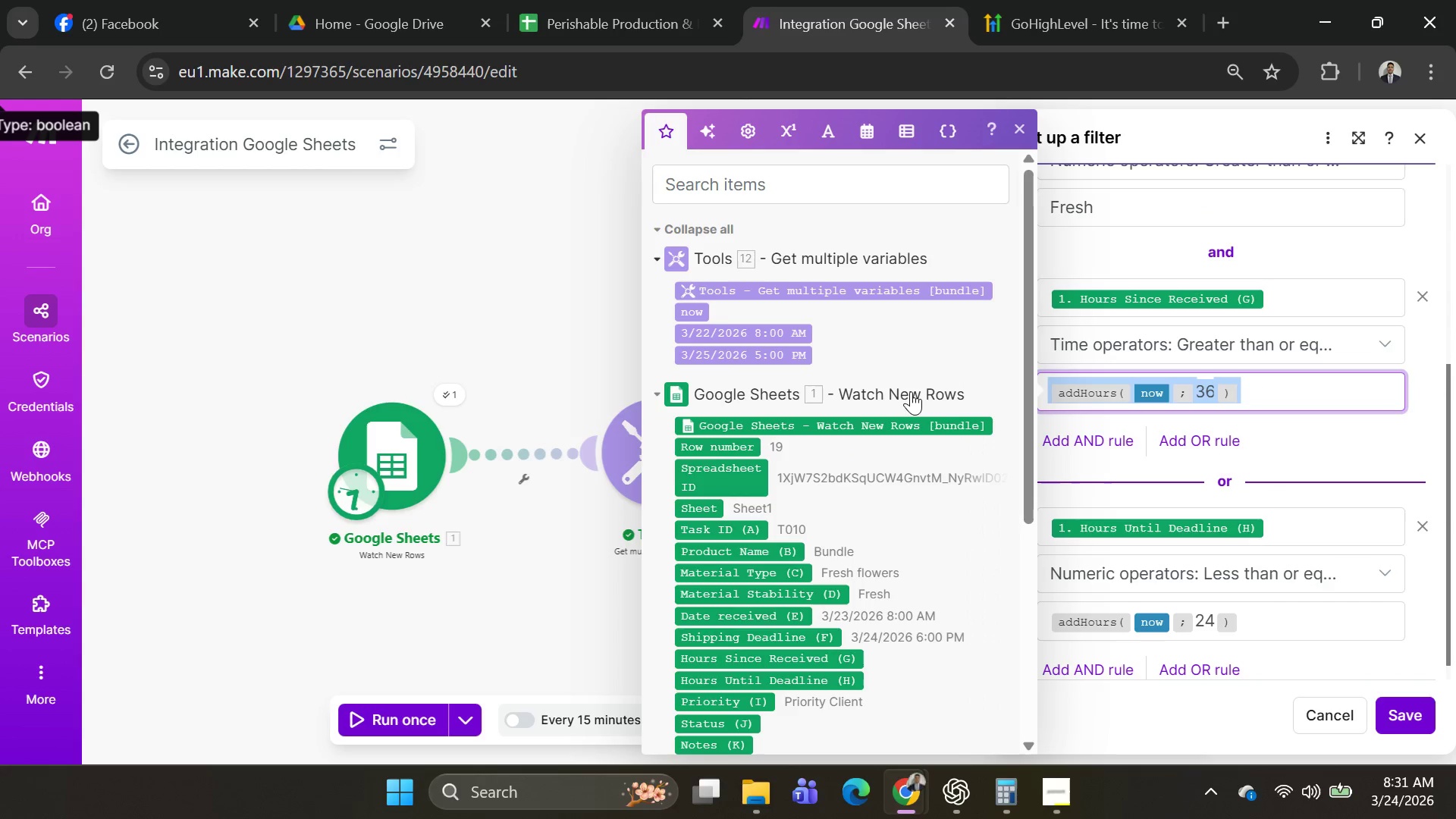 
key(Backspace)
 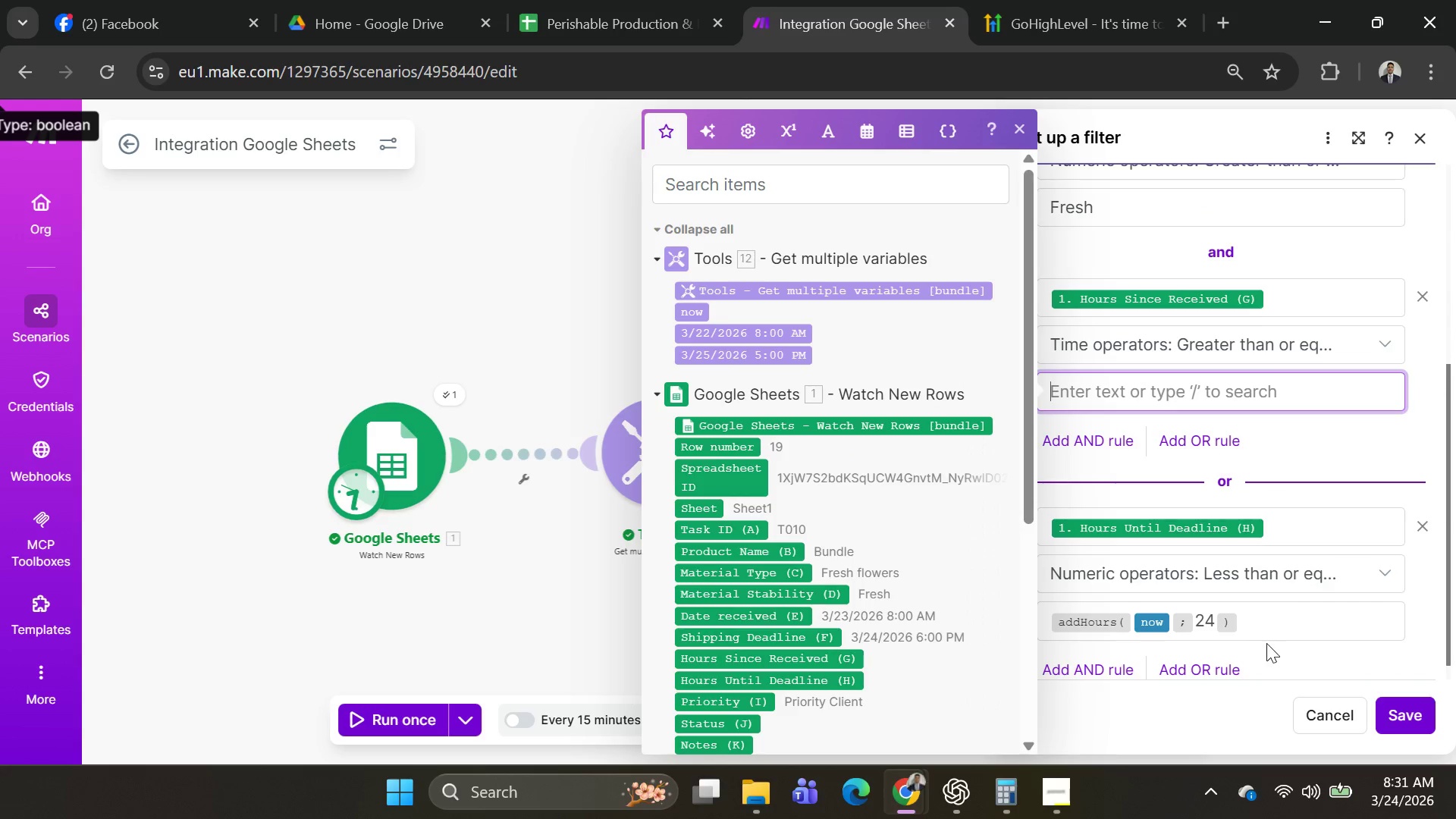 
left_click_drag(start_coordinate=[1272, 625], to_coordinate=[859, 618])
 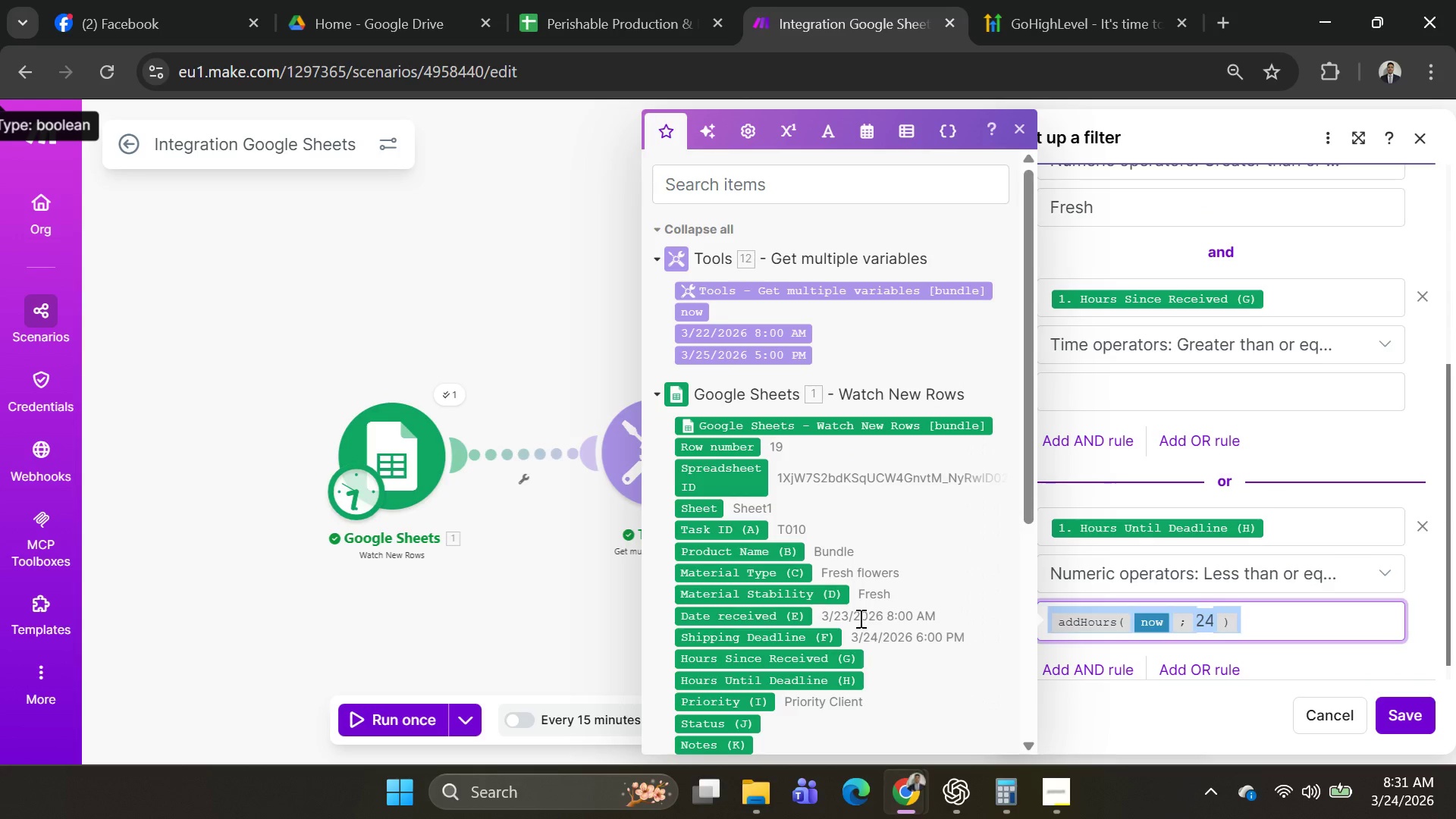 
key(Backspace)
 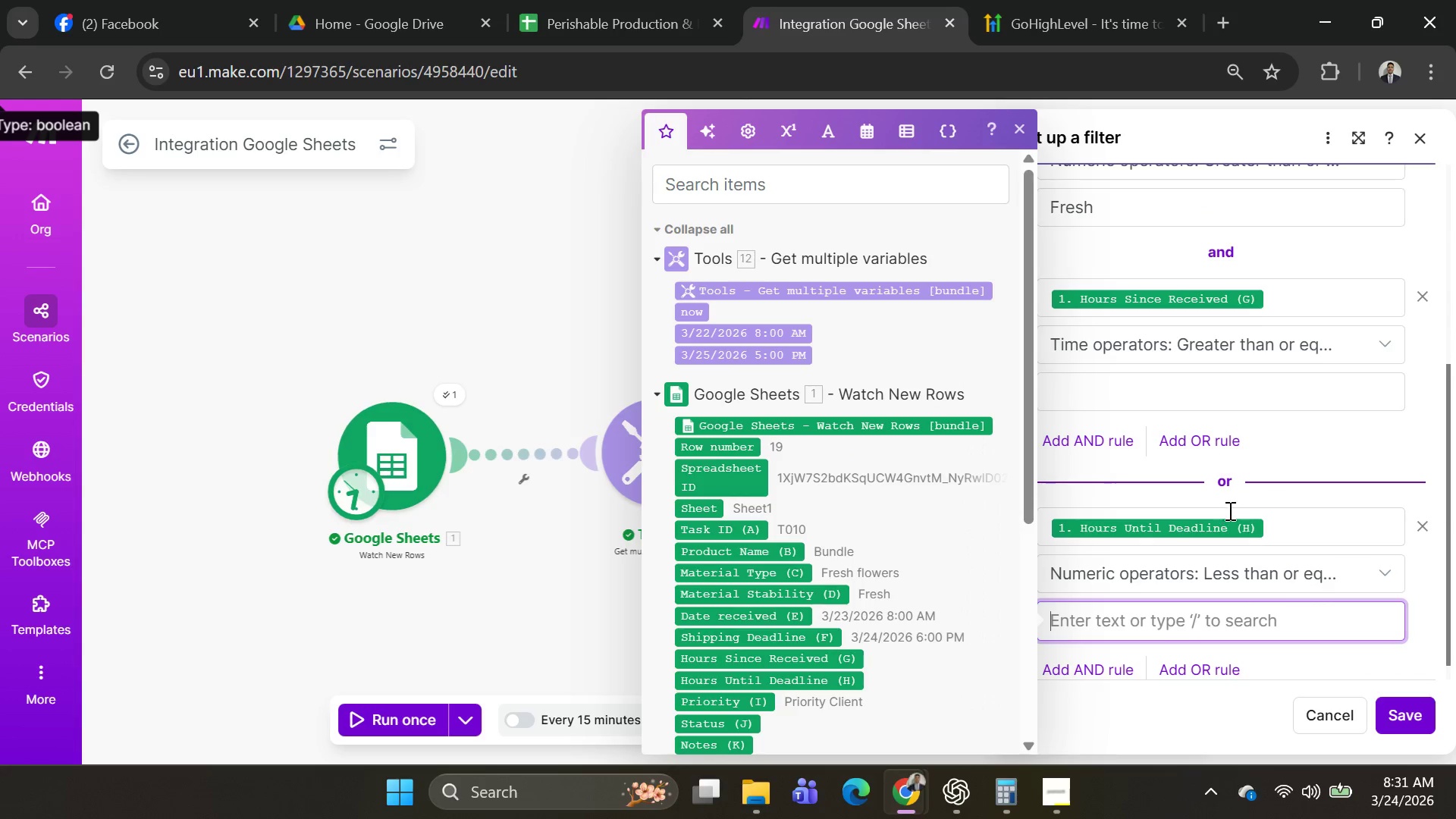 
left_click_drag(start_coordinate=[1290, 524], to_coordinate=[893, 532])
 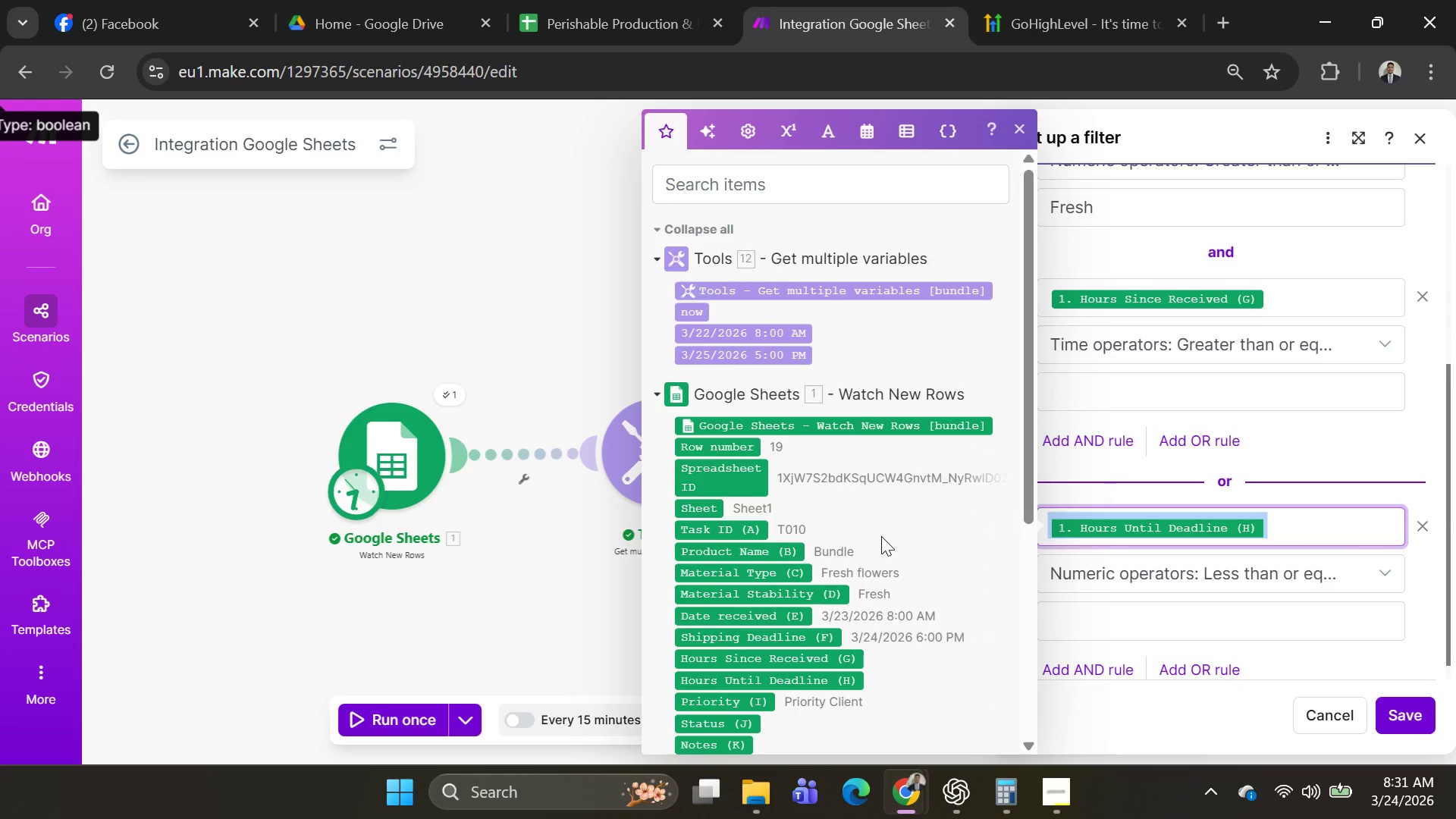 
key(Backspace)
 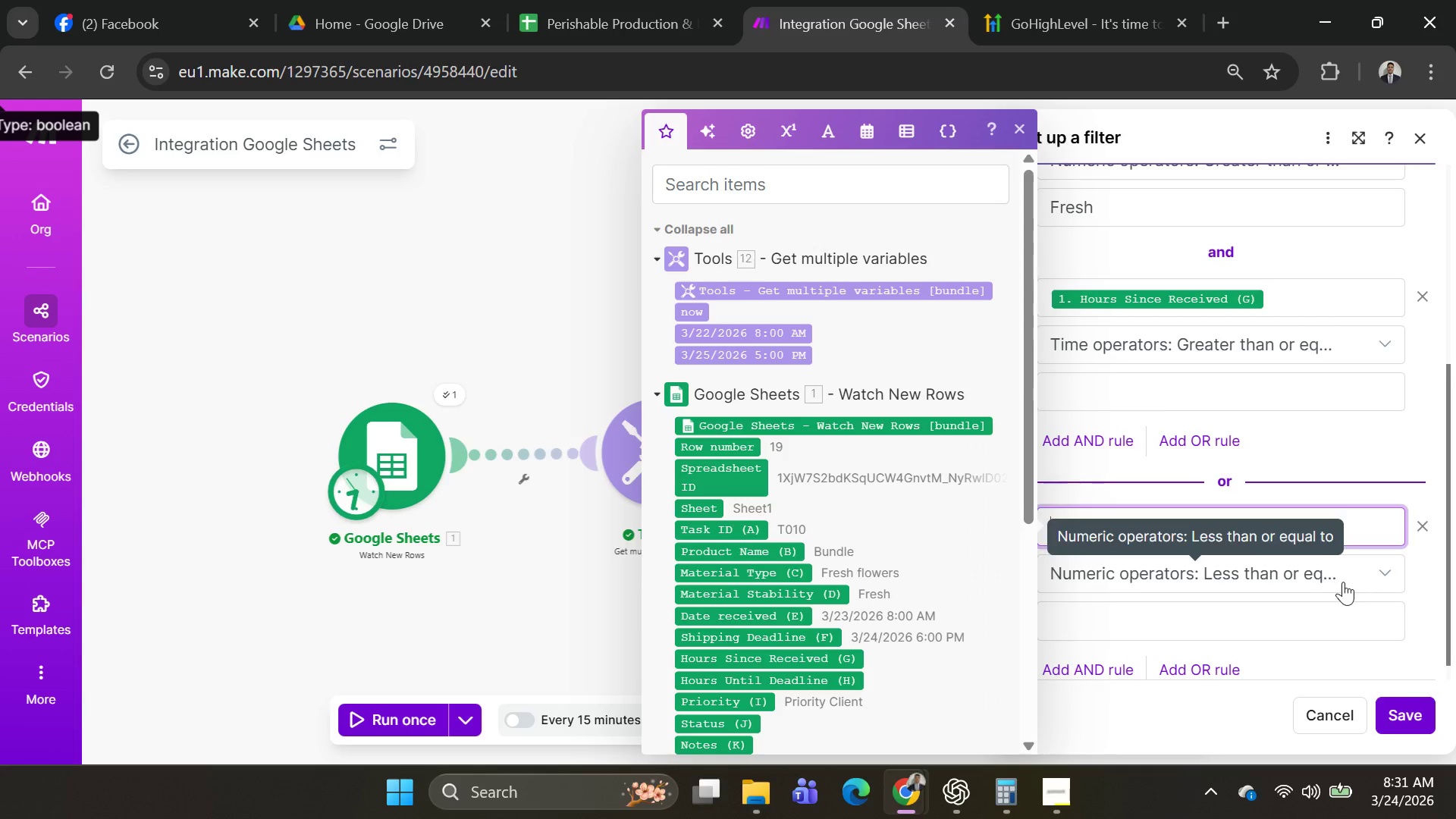 
left_click([1345, 582])
 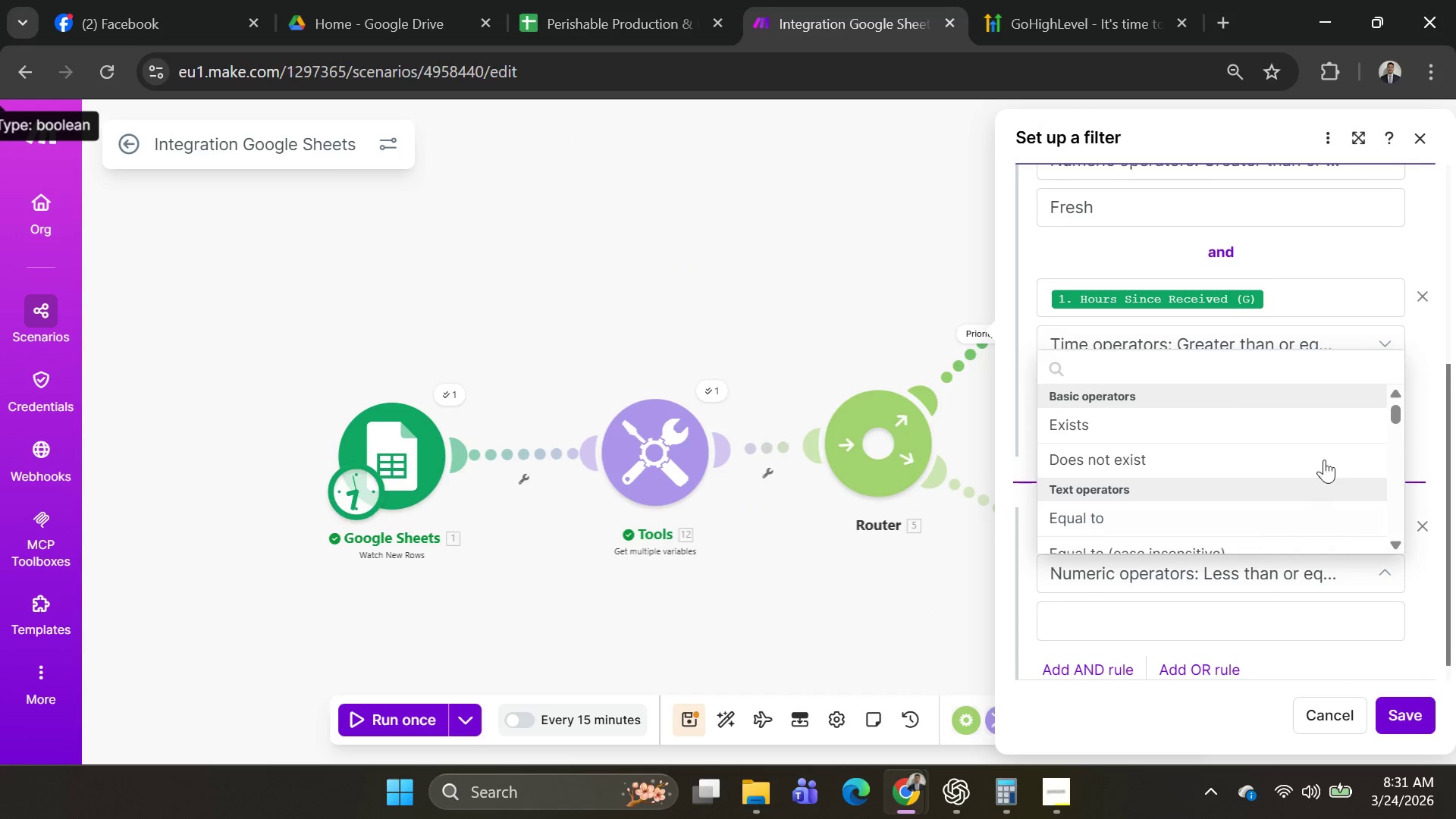 
left_click([1418, 300])
 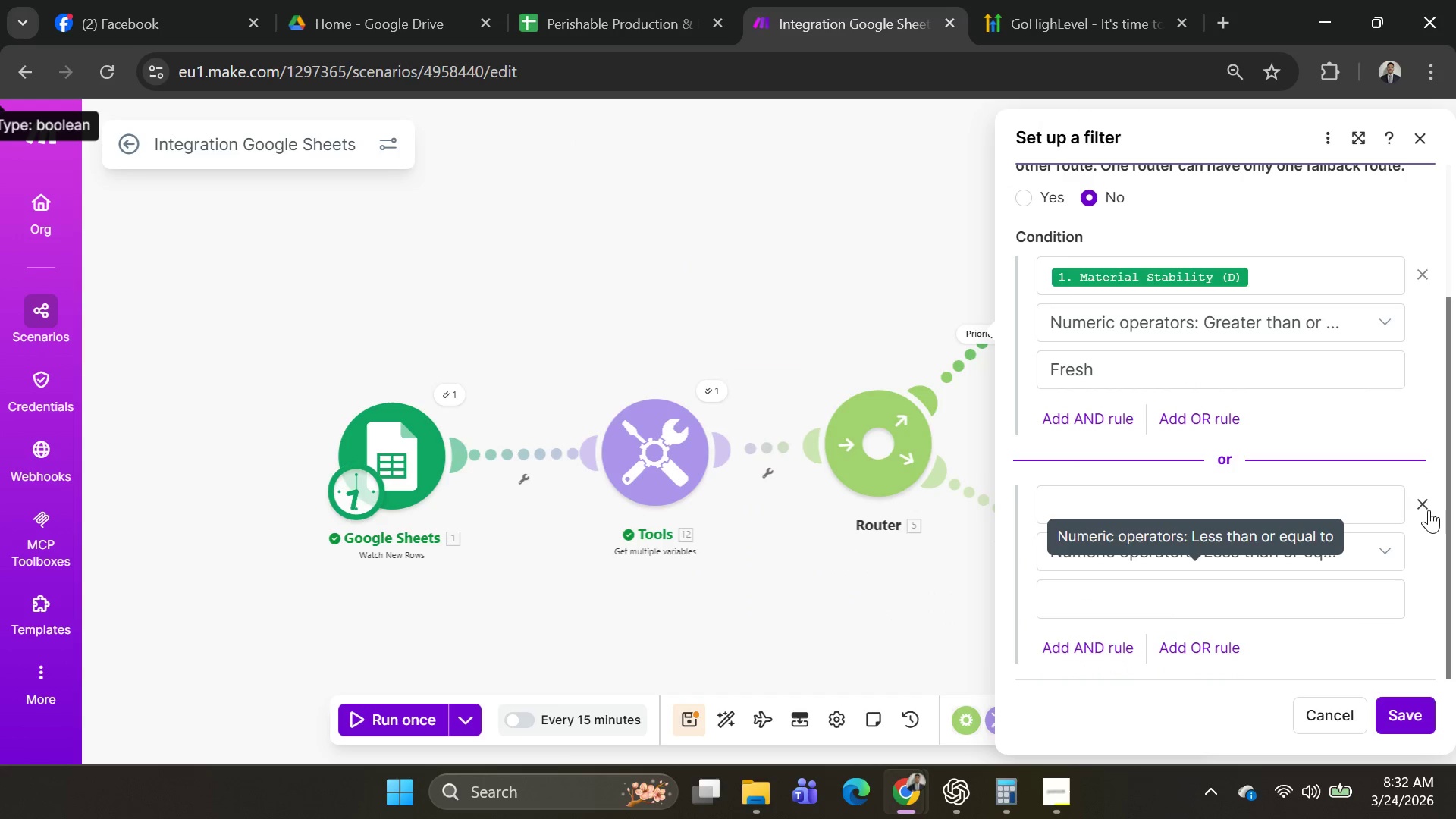 
left_click([1429, 506])
 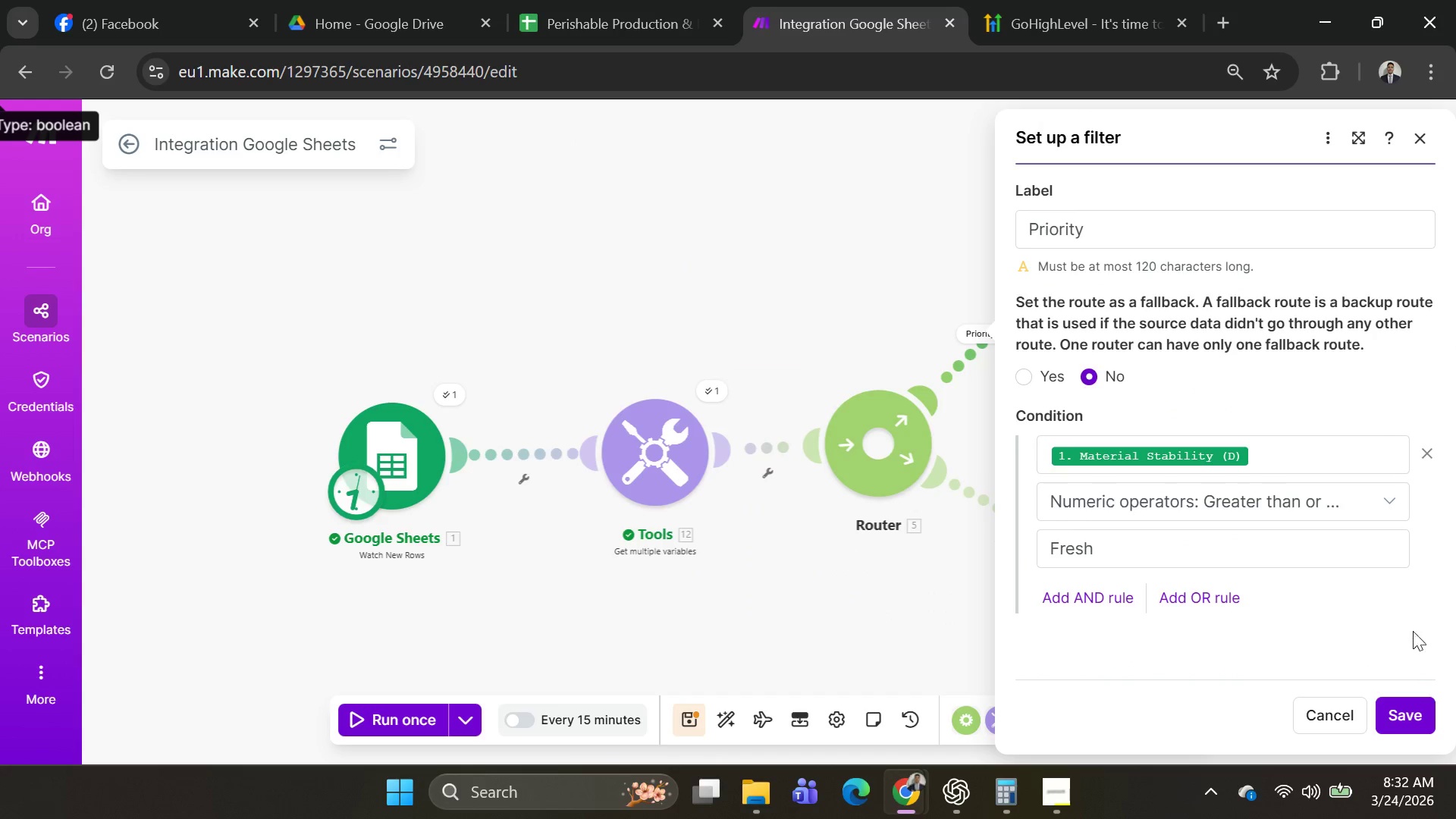 
left_click([1404, 705])
 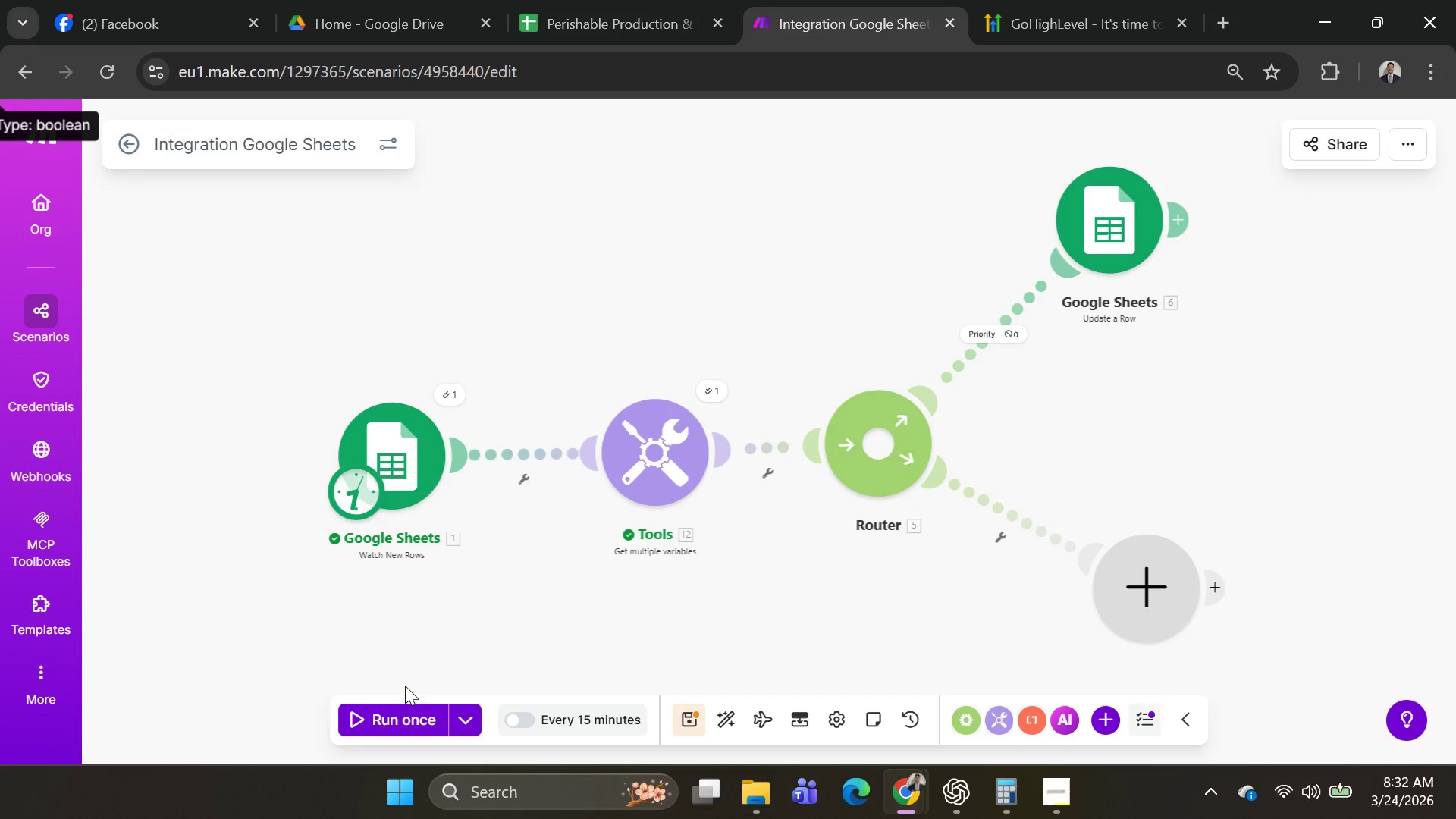 
left_click([464, 723])
 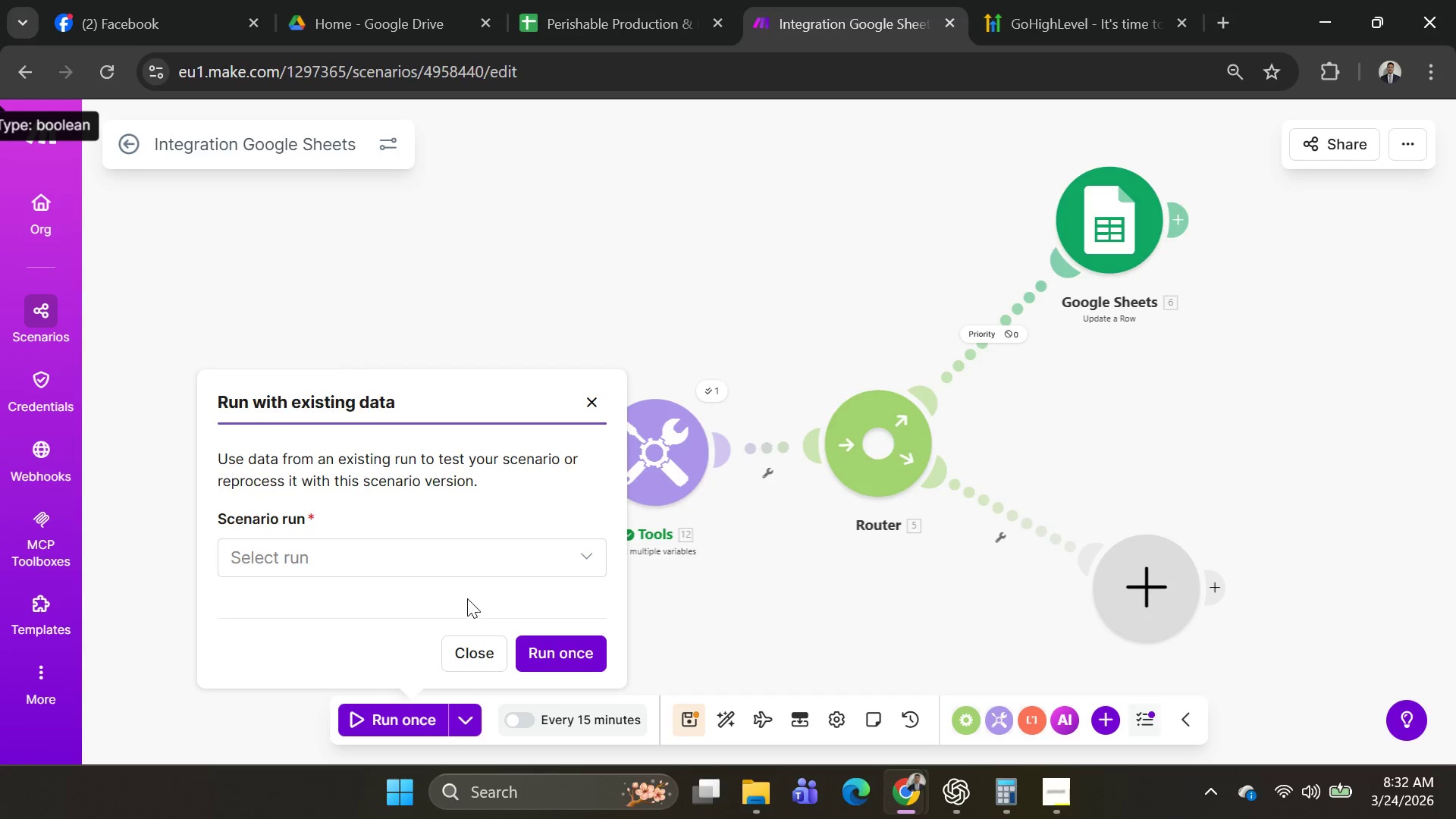 
left_click([460, 548])
 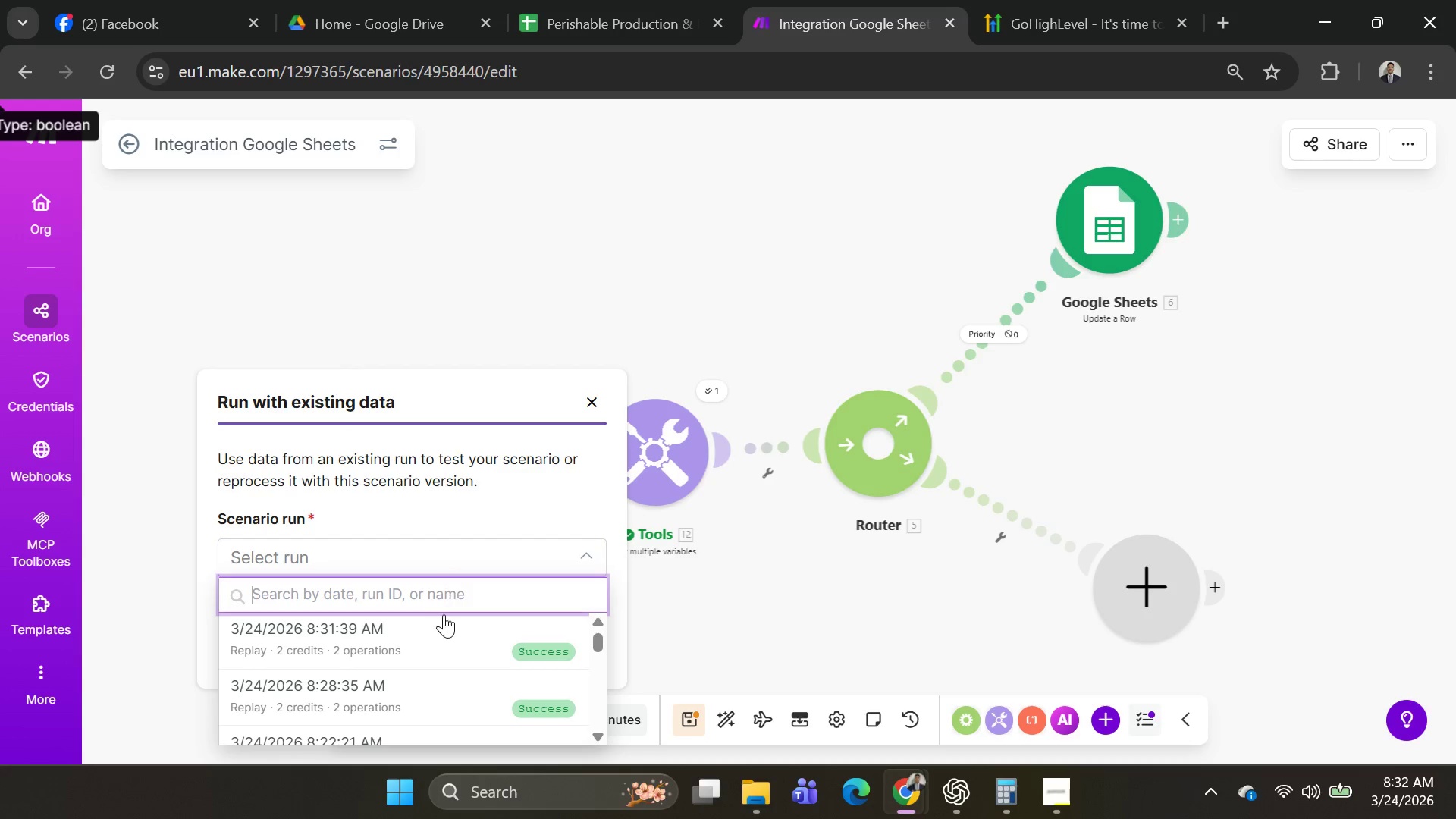 
left_click([444, 619])
 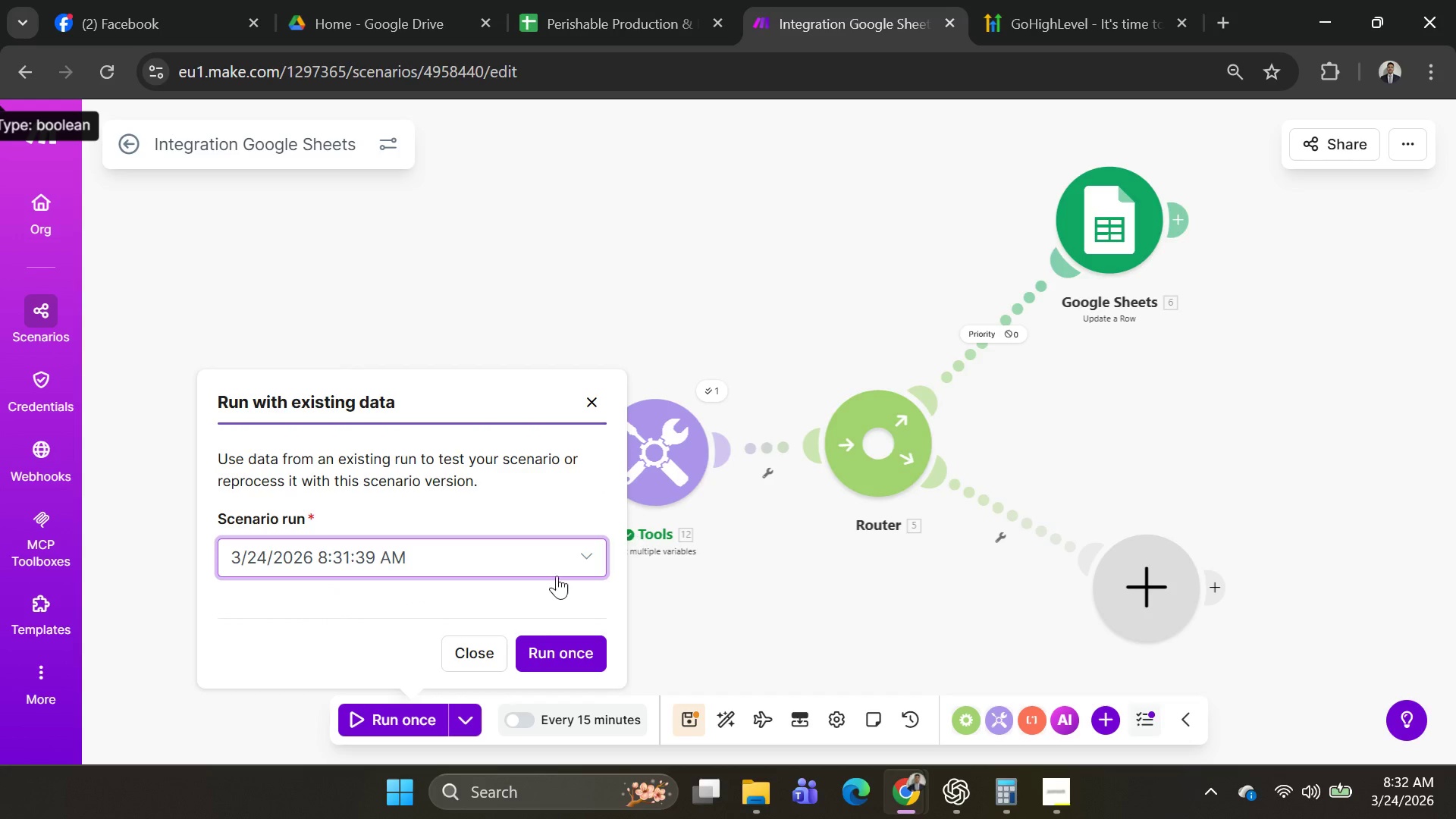 
left_click([560, 651])
 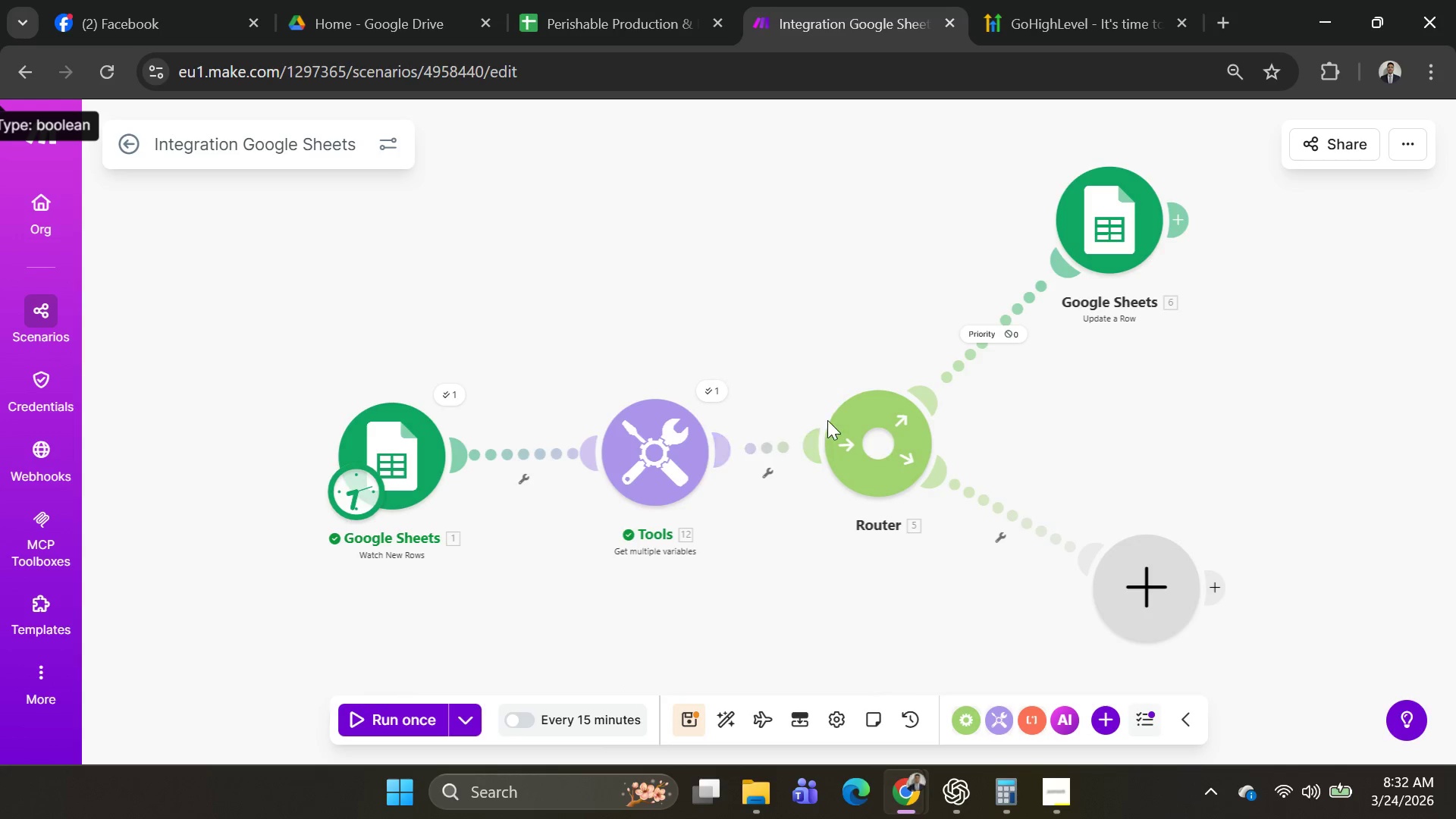 
left_click([993, 335])
 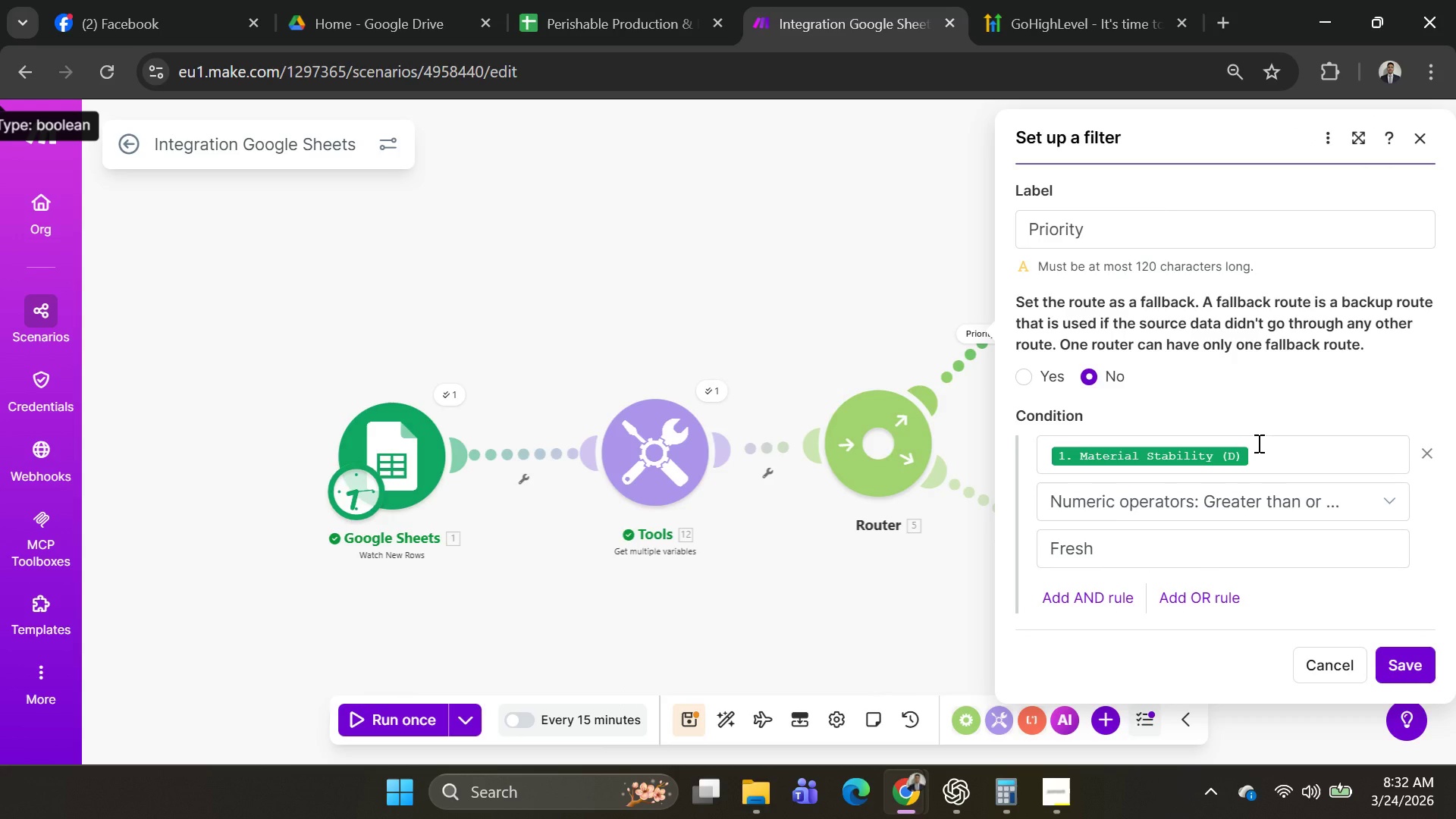 
left_click([1257, 443])
 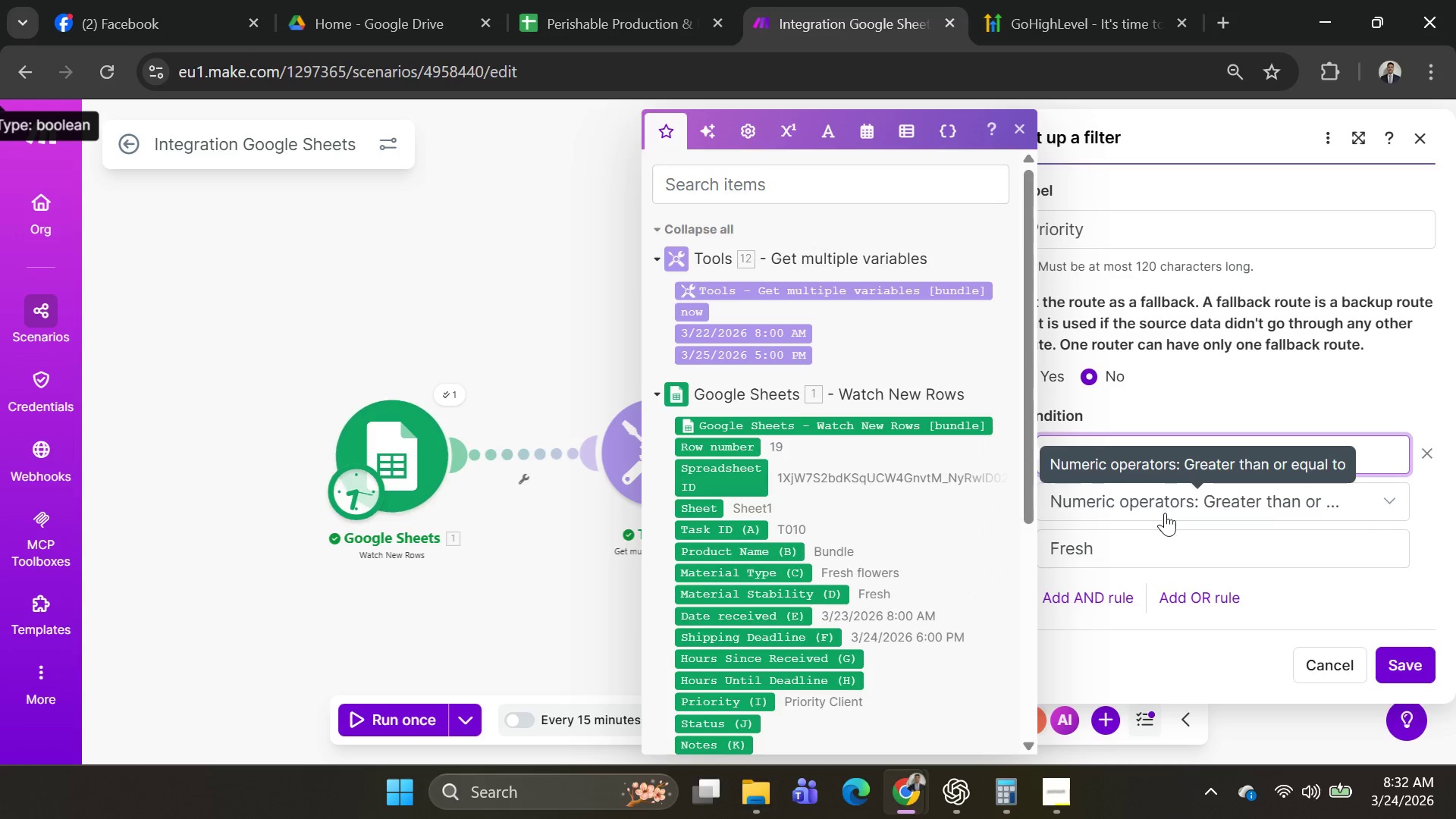 
left_click([1168, 545])
 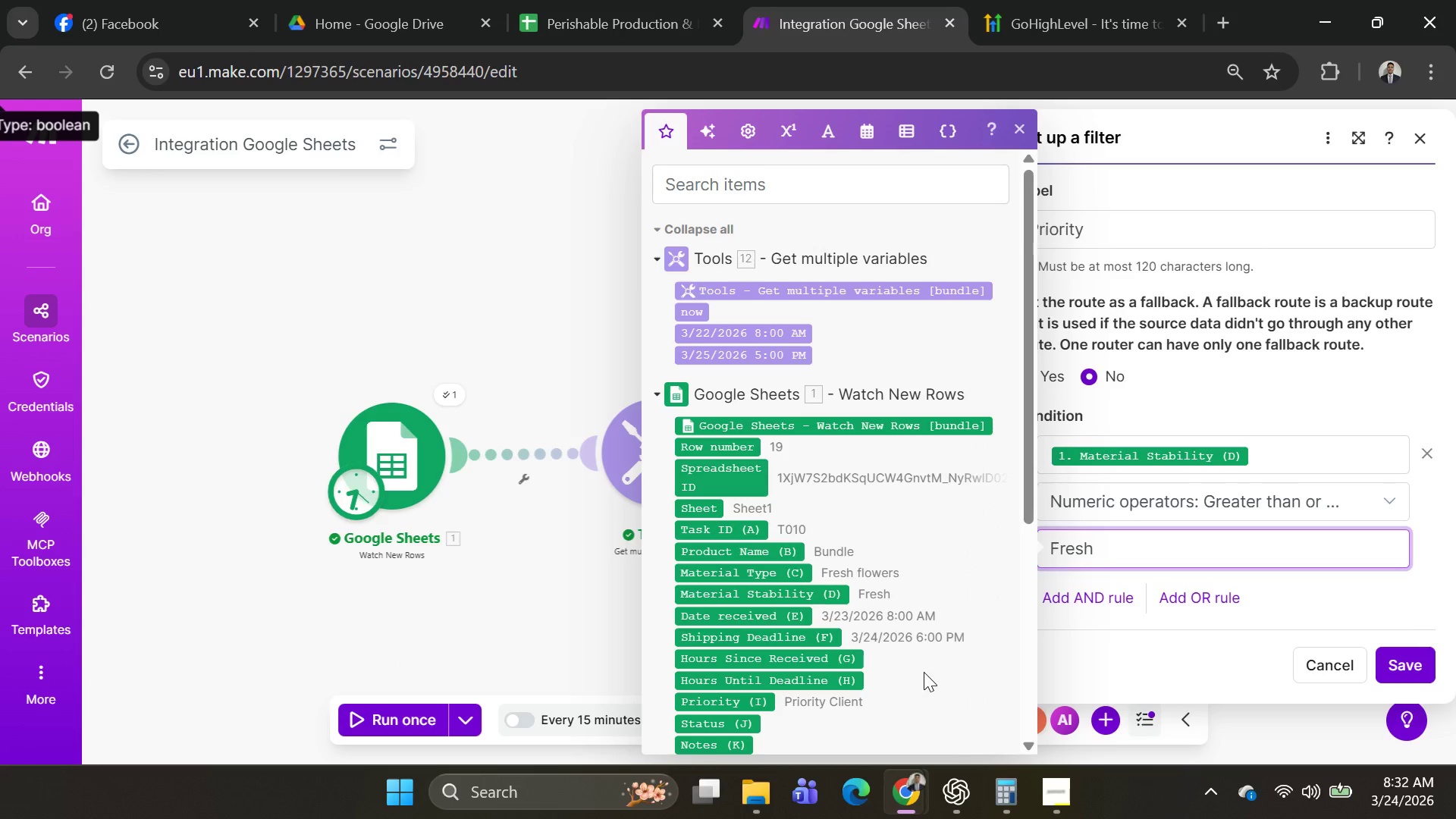 
wait(5.53)
 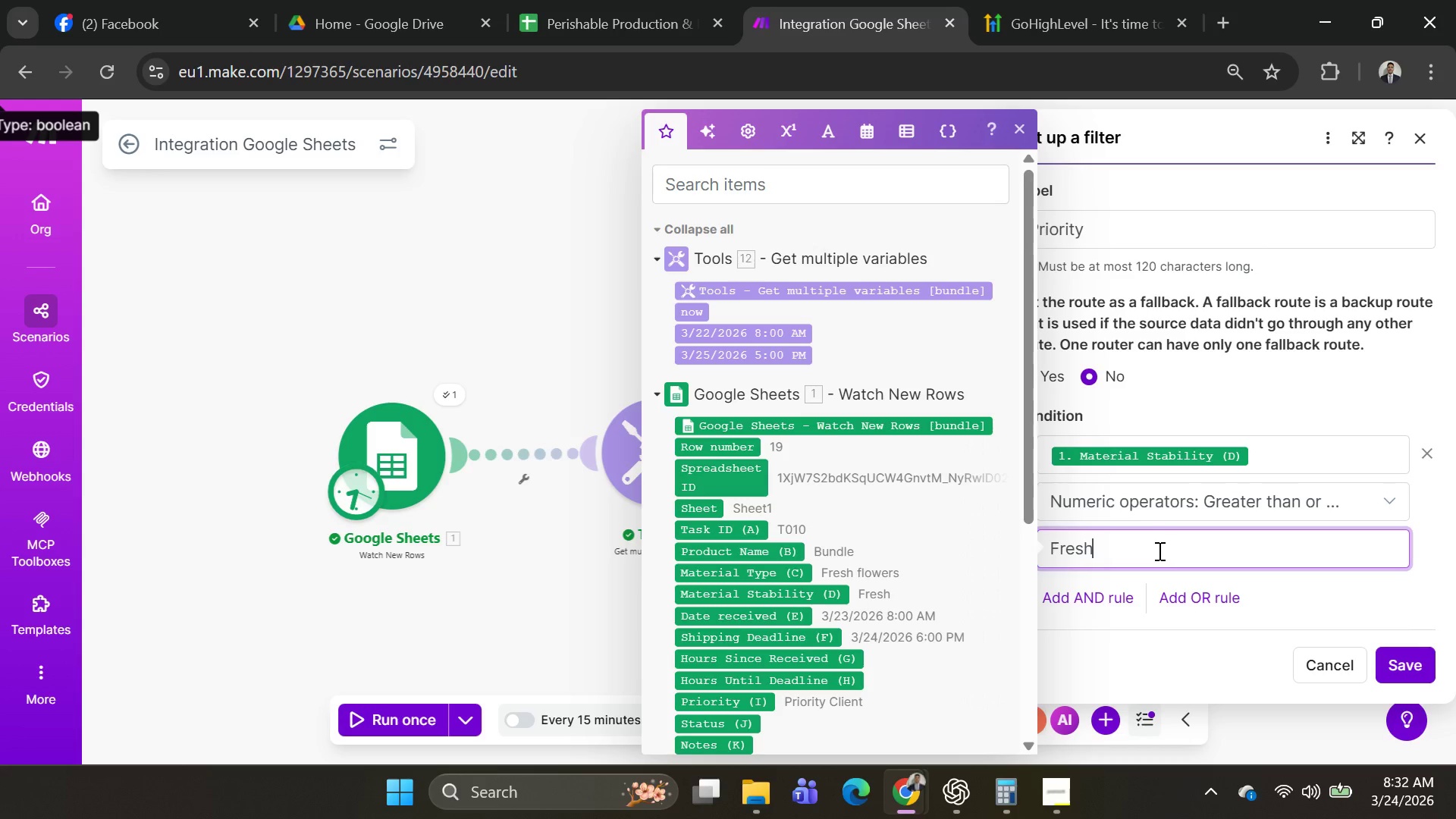 
scroll: coordinate [924, 661], scroll_direction: down, amount: 1.0
 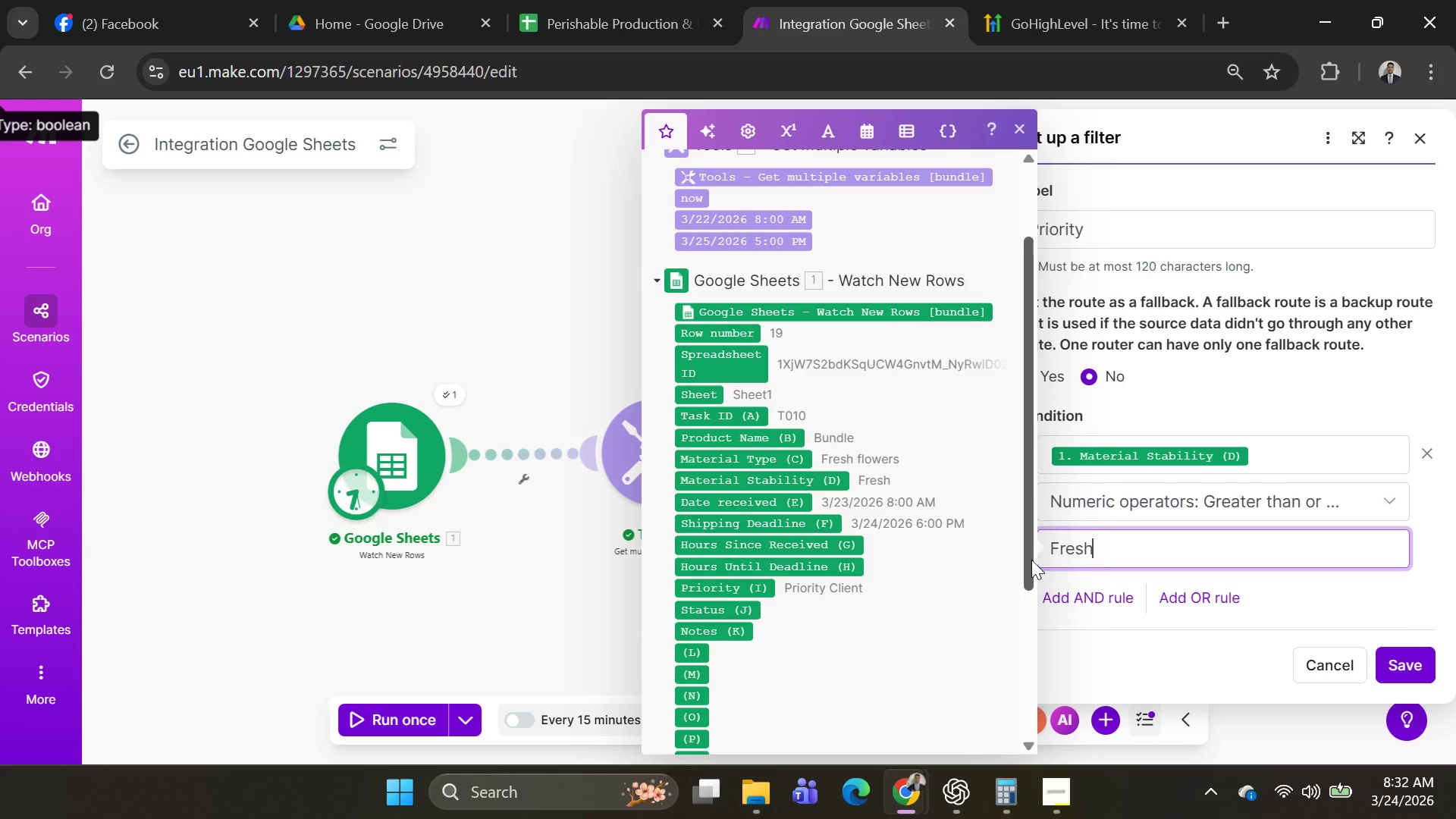 
wait(9.87)
 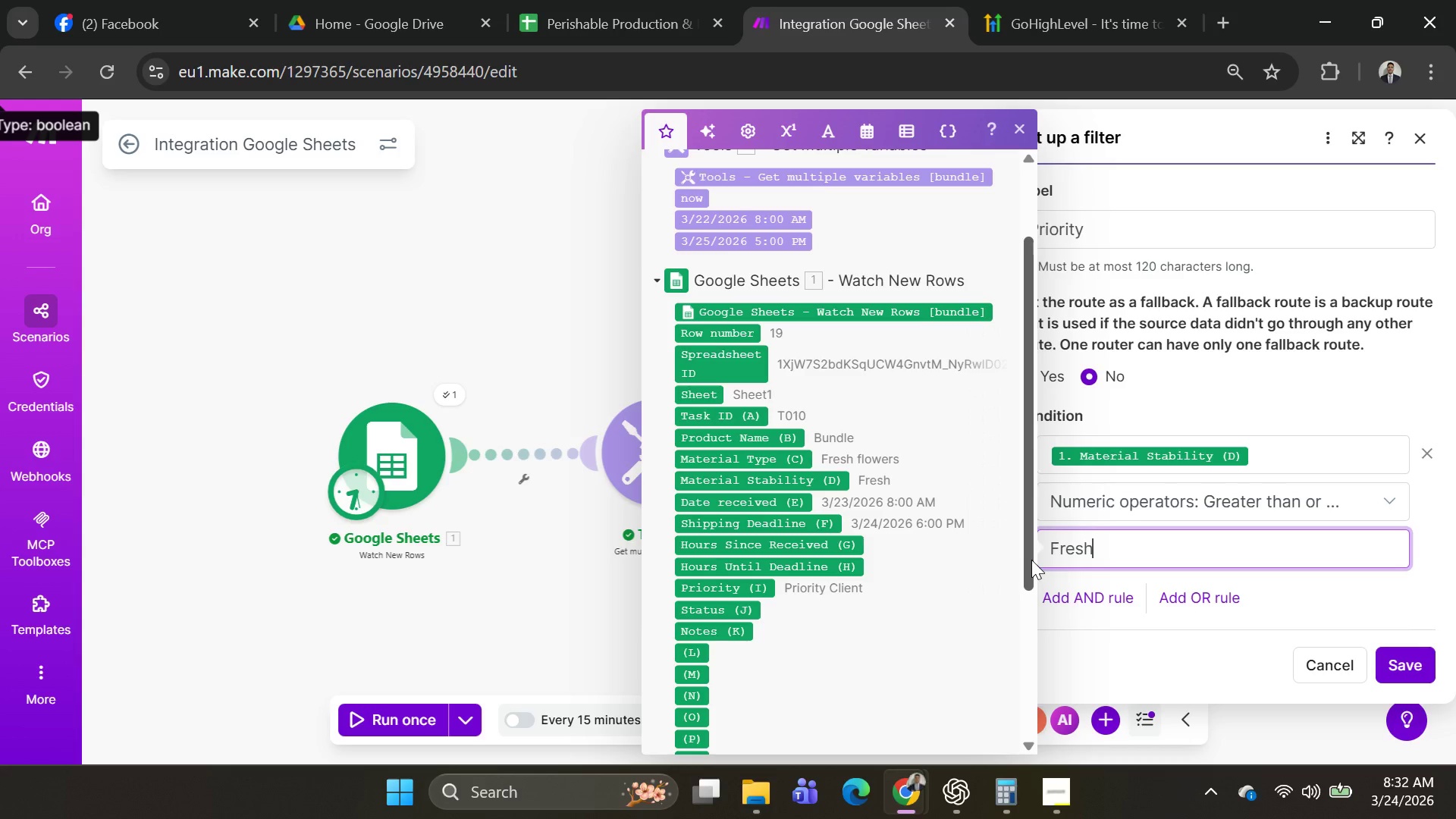 
left_click_drag(start_coordinate=[1103, 551], to_coordinate=[962, 563])
 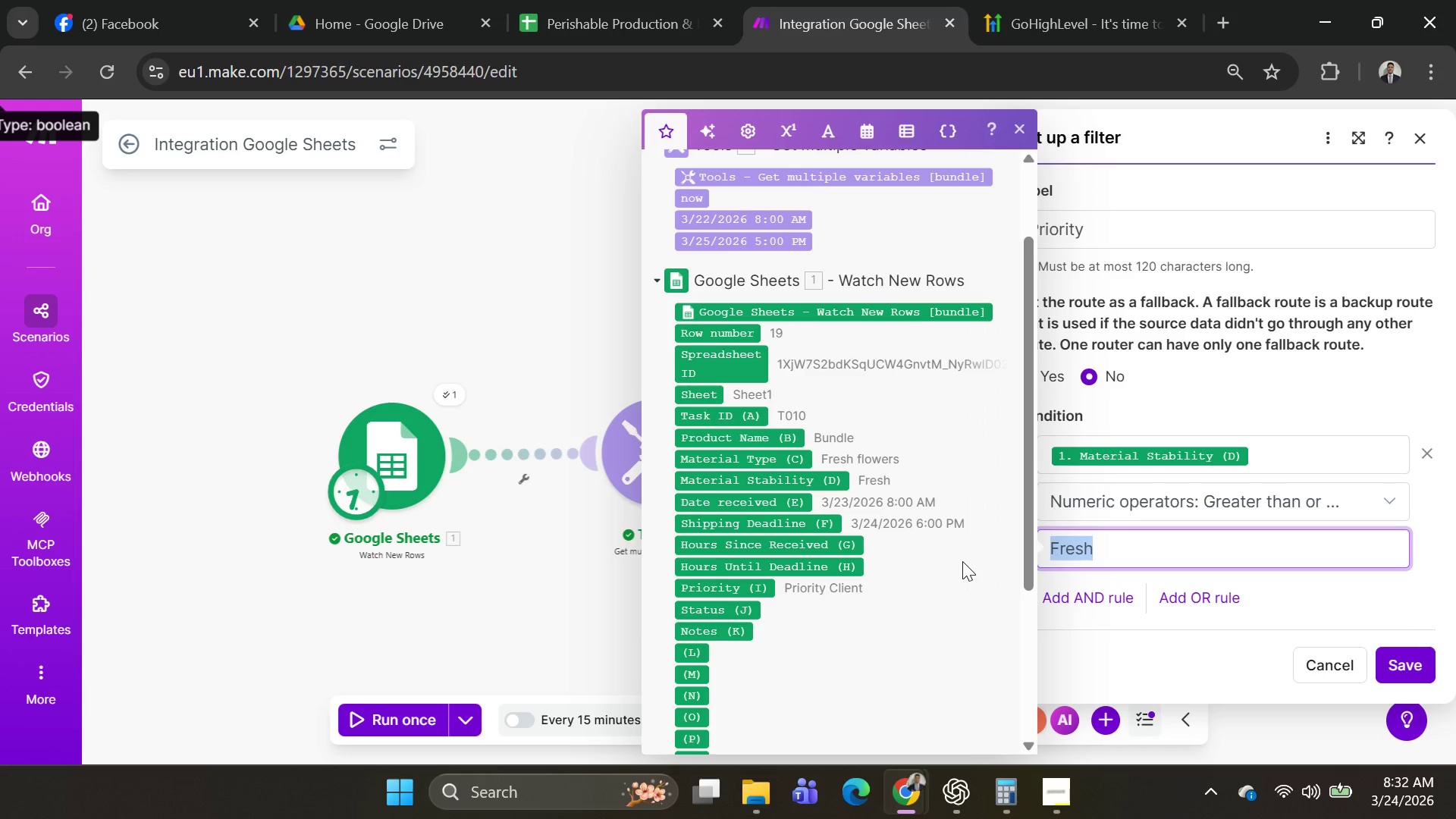 
key(Backspace)
 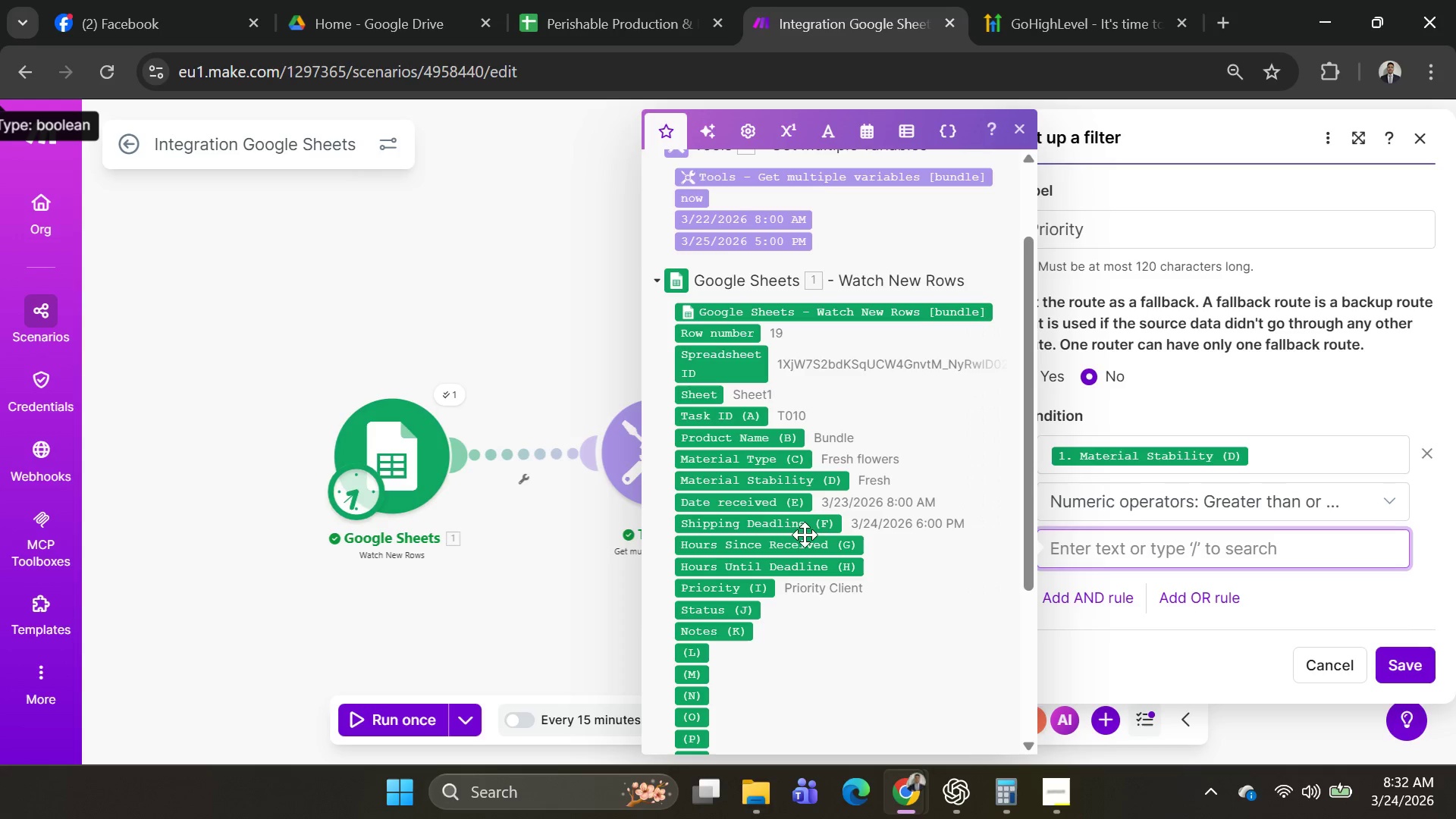 
wait(5.22)
 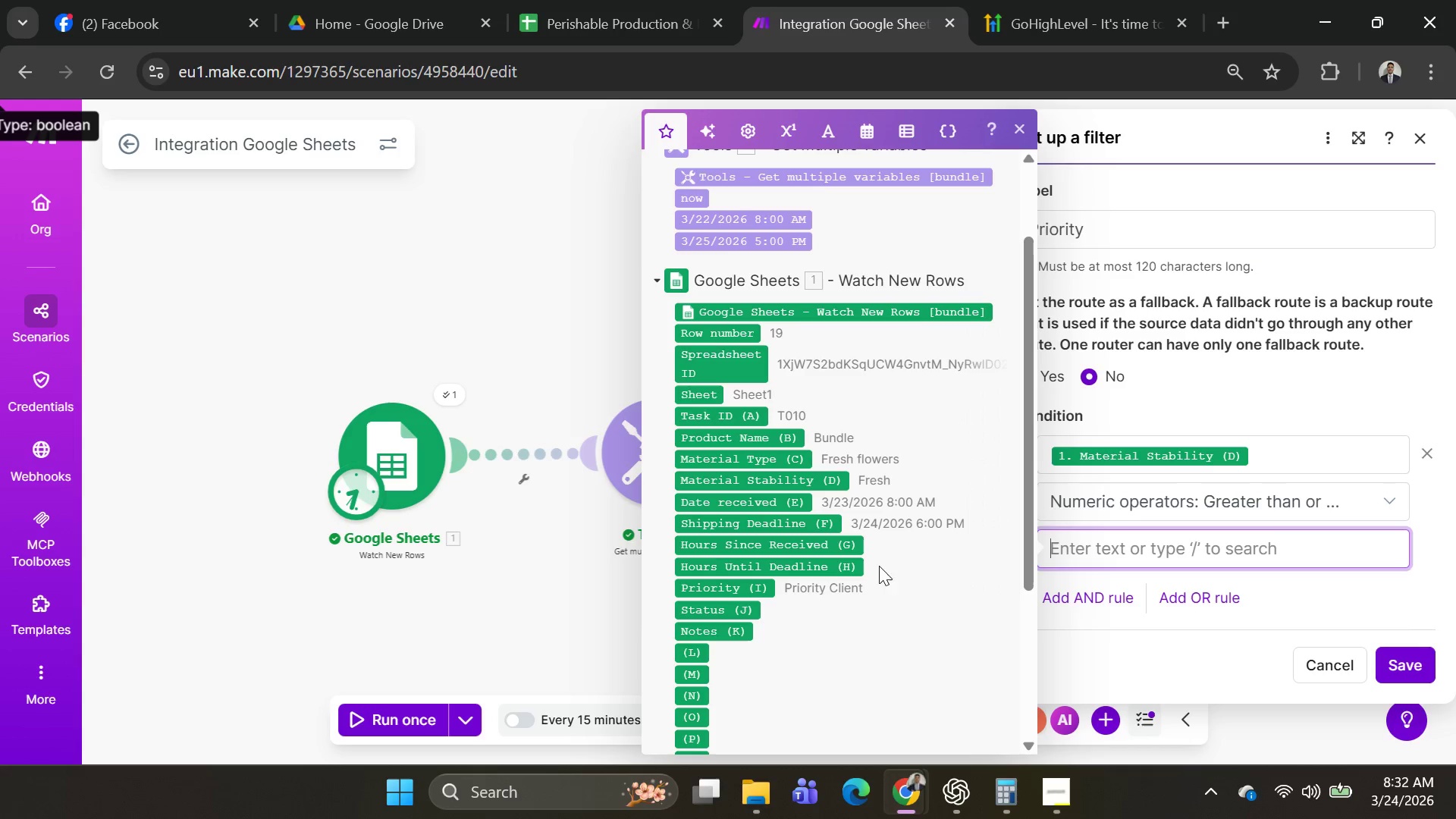 
left_click([1084, 538])
 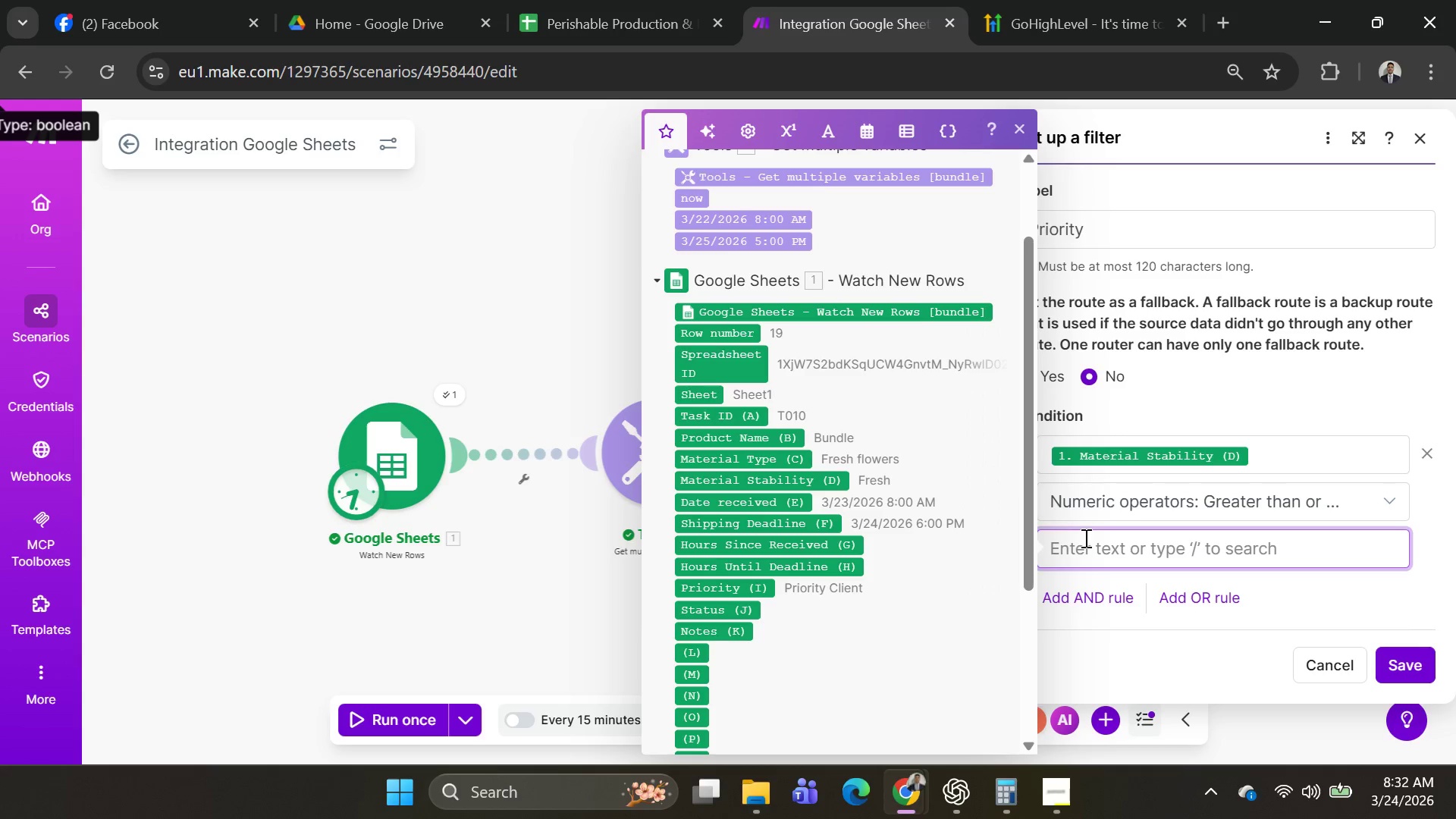 
type(Fresh)
 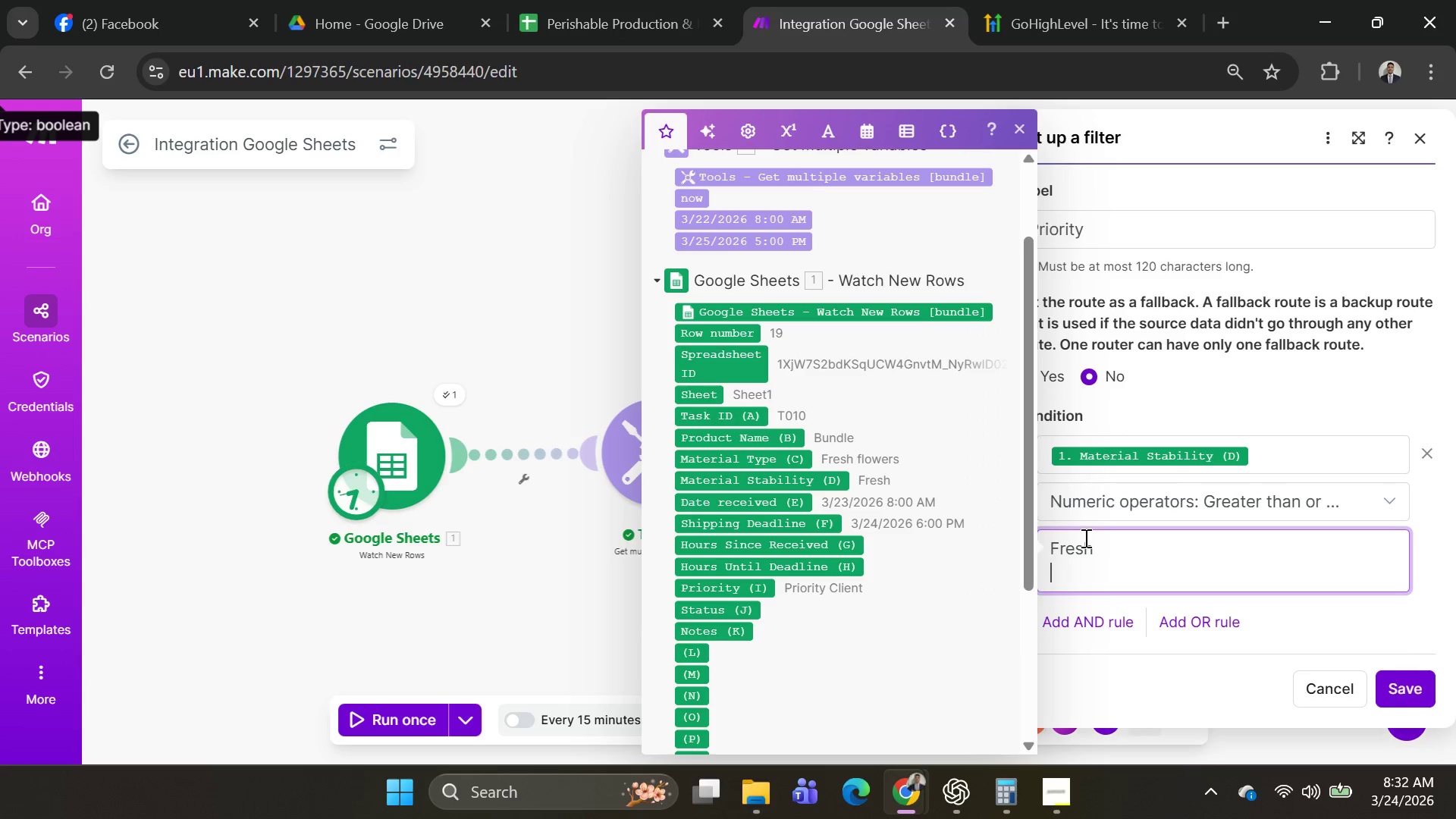 
key(Enter)
 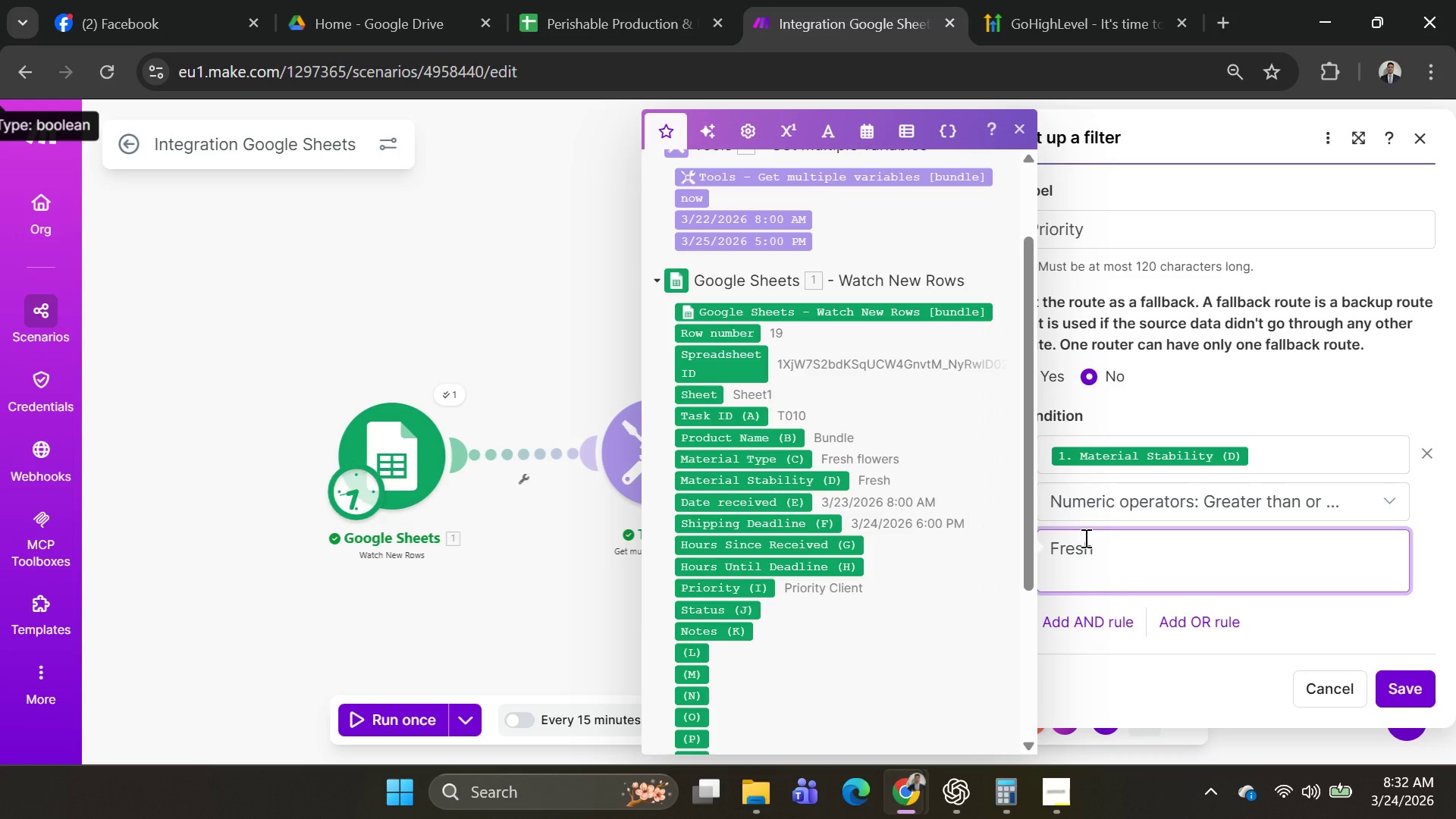 
key(Backspace)
 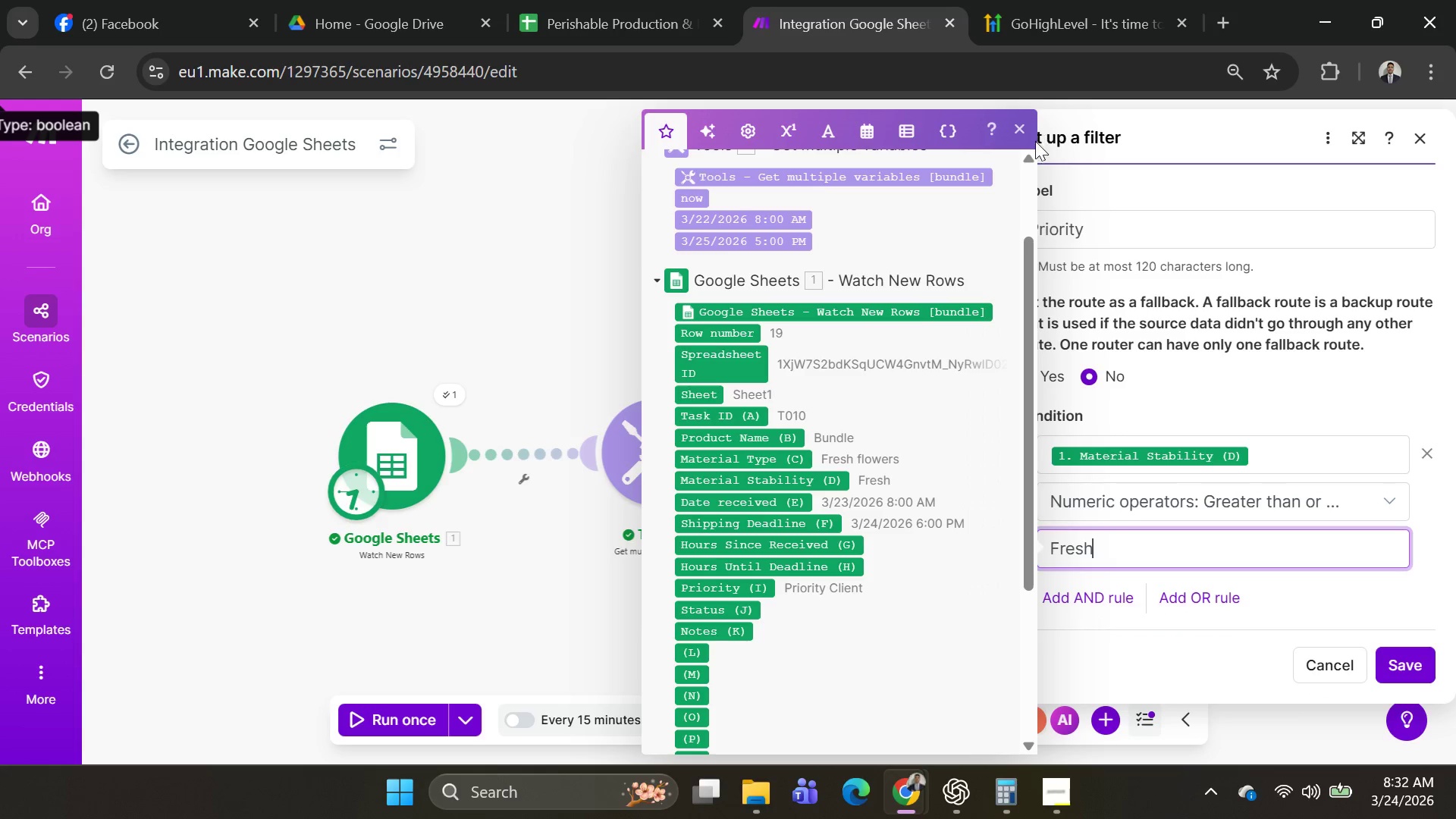 
left_click([1019, 136])
 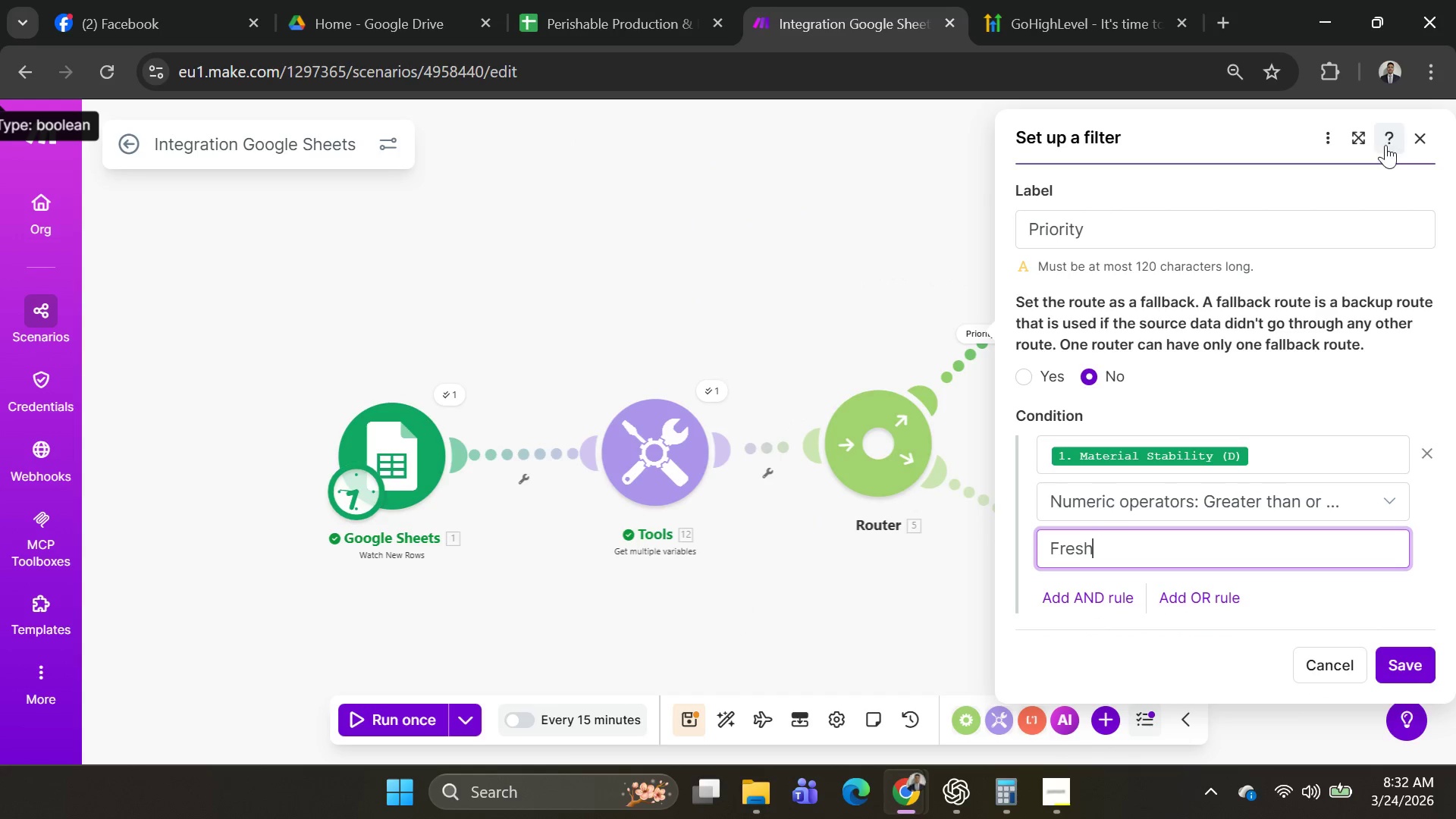 
left_click([1422, 136])
 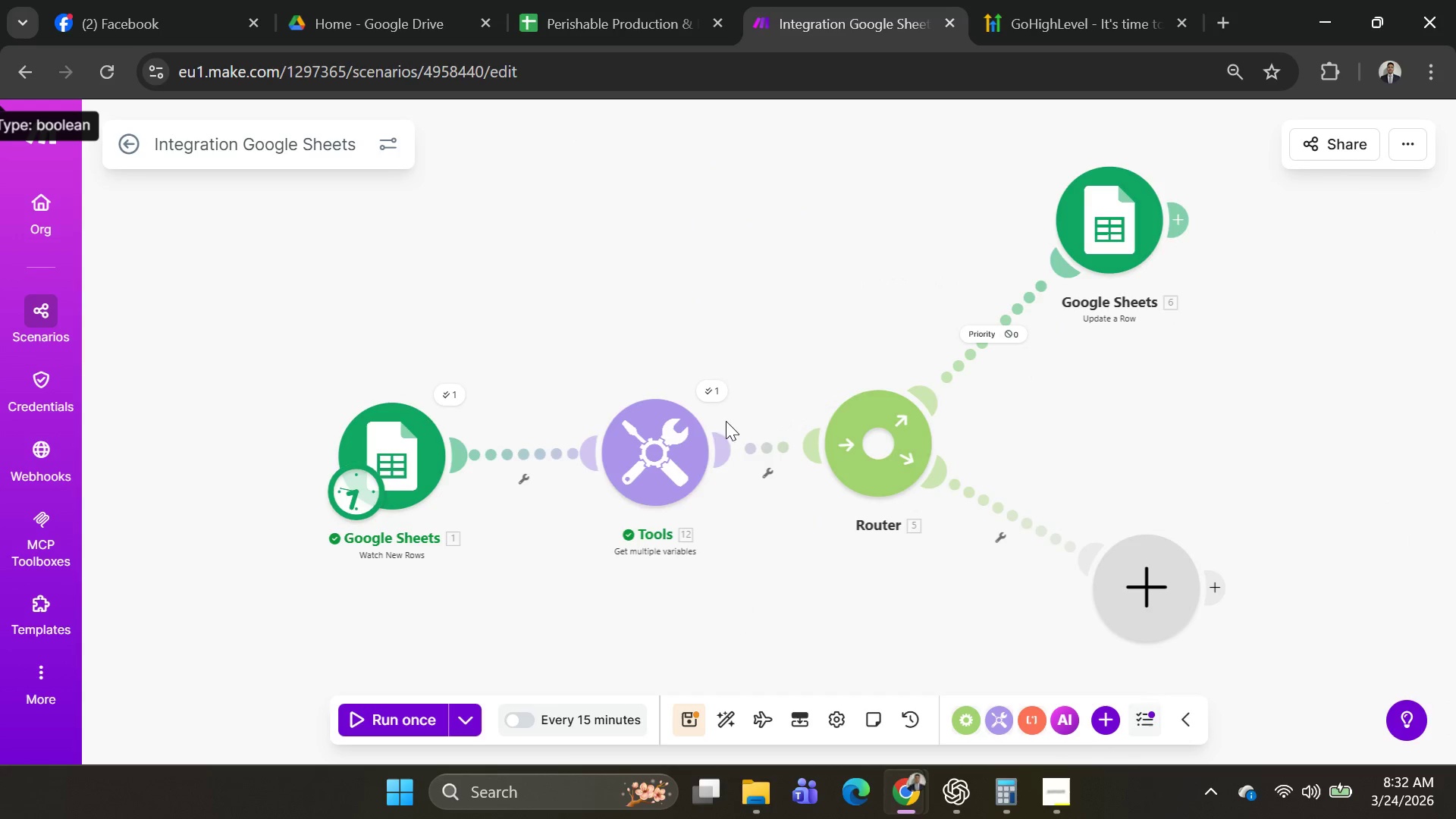 
left_click([676, 439])
 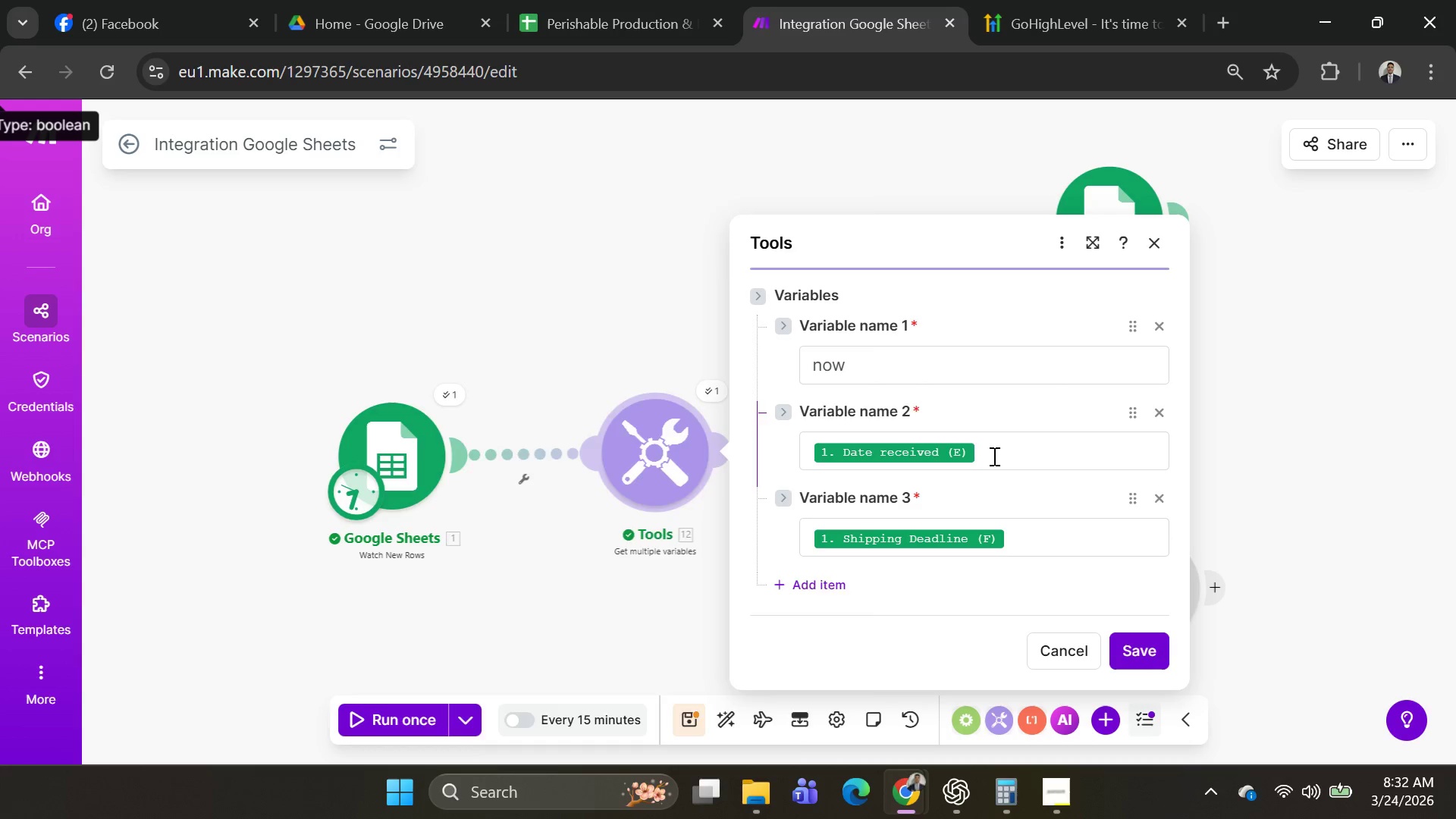 
scroll: coordinate [991, 435], scroll_direction: down, amount: 3.0
 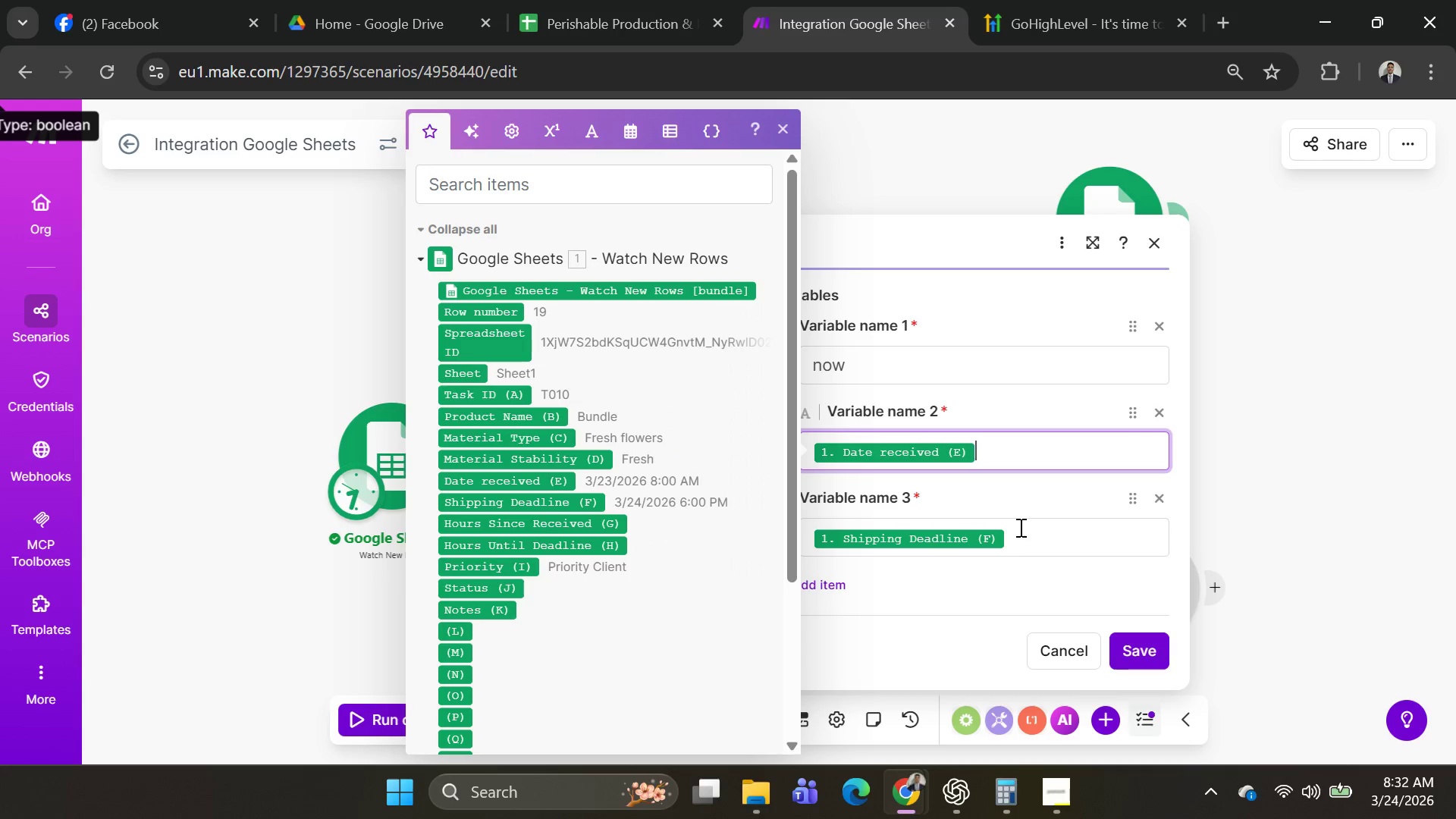 
left_click([1021, 539])
 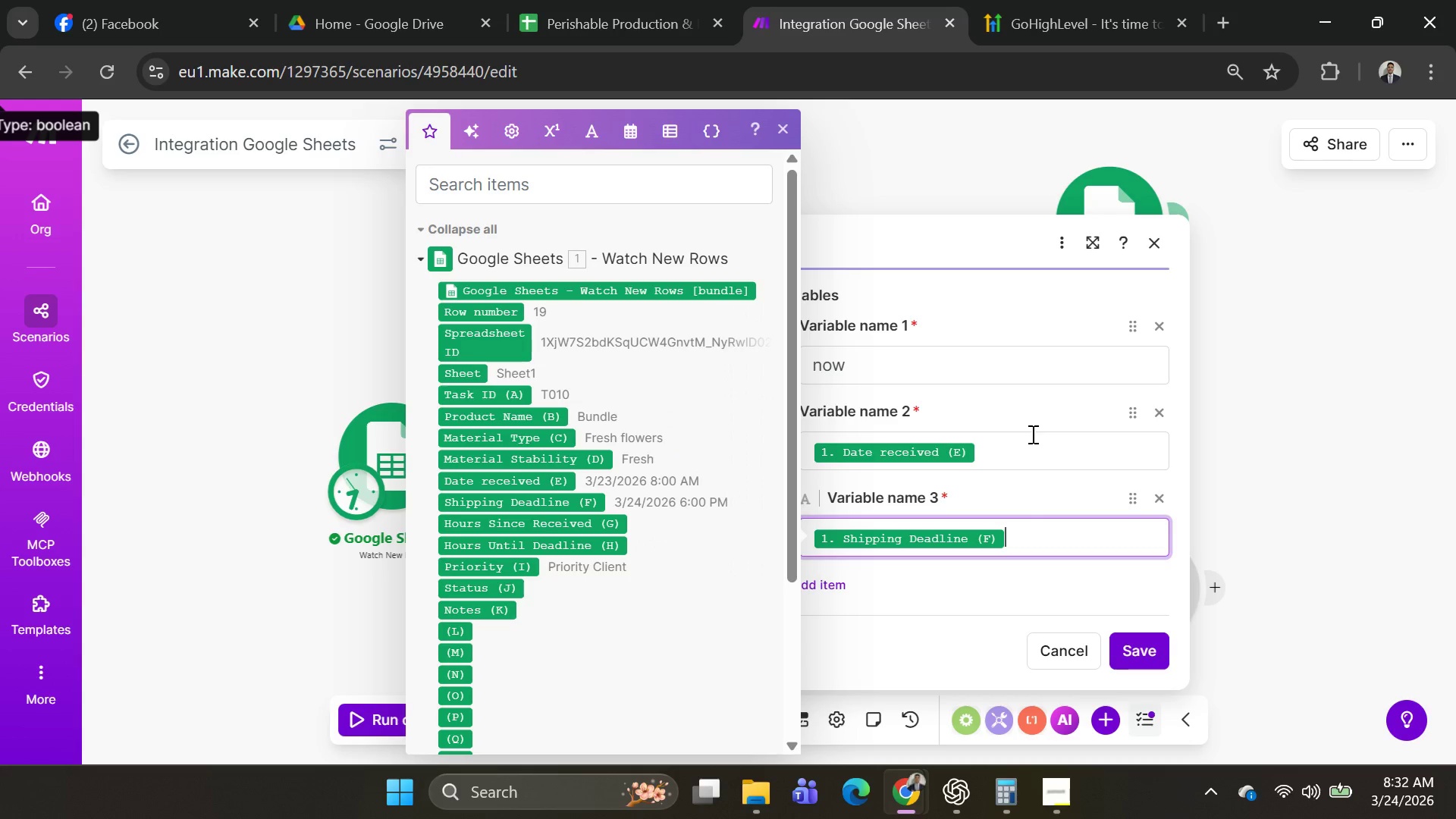 
left_click([1025, 448])
 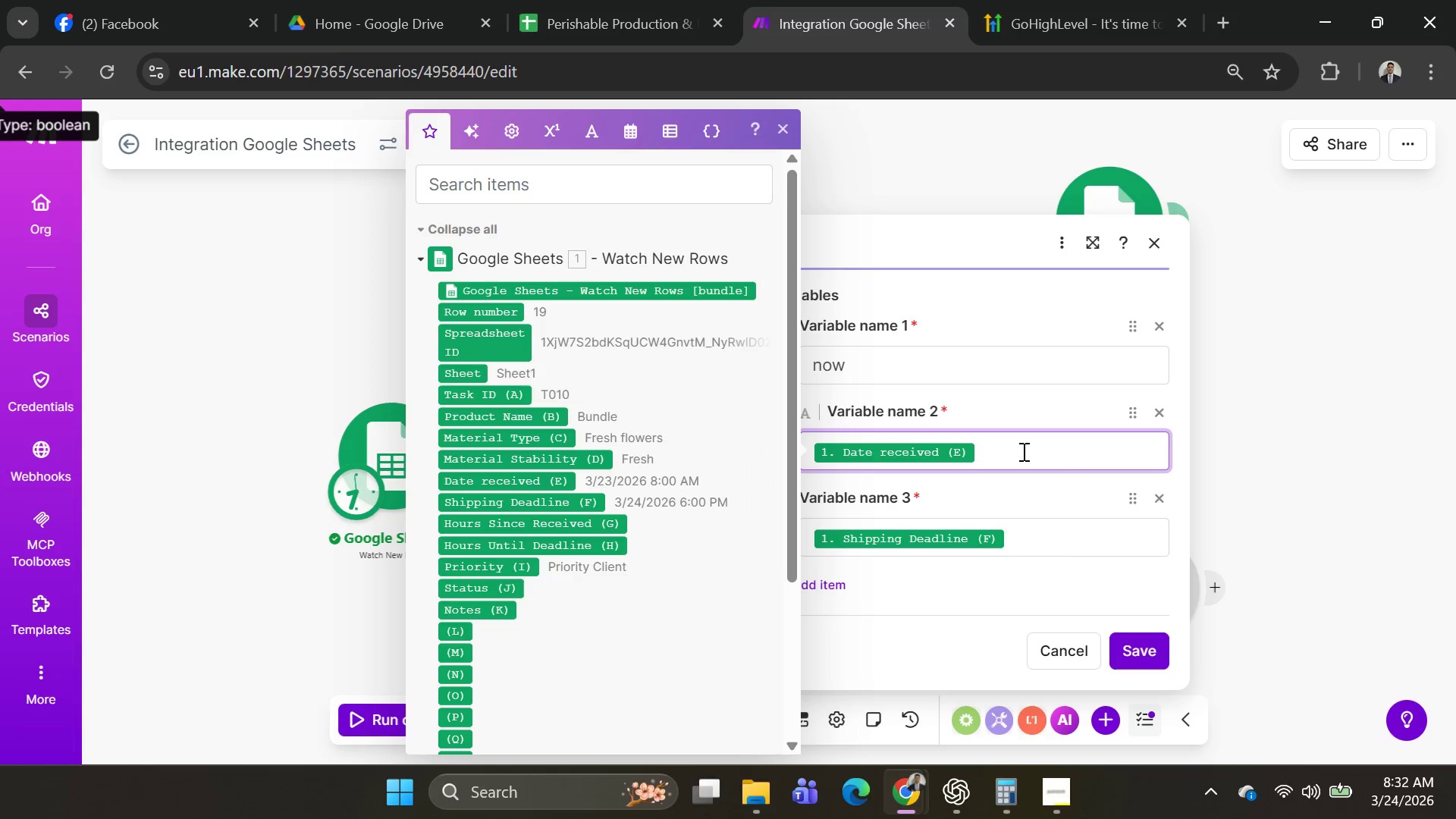 
wait(5.14)
 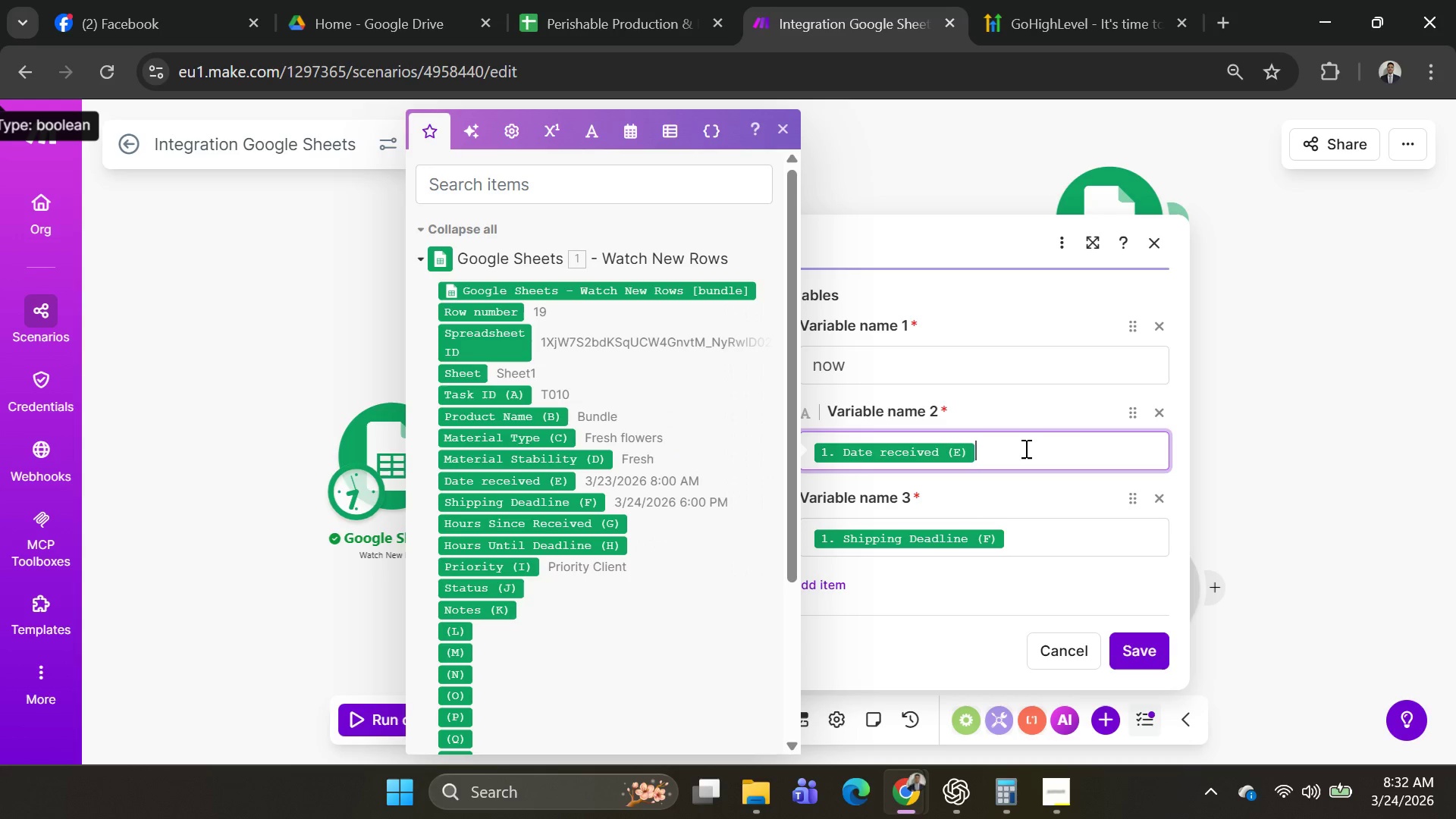 
key(Backspace)
 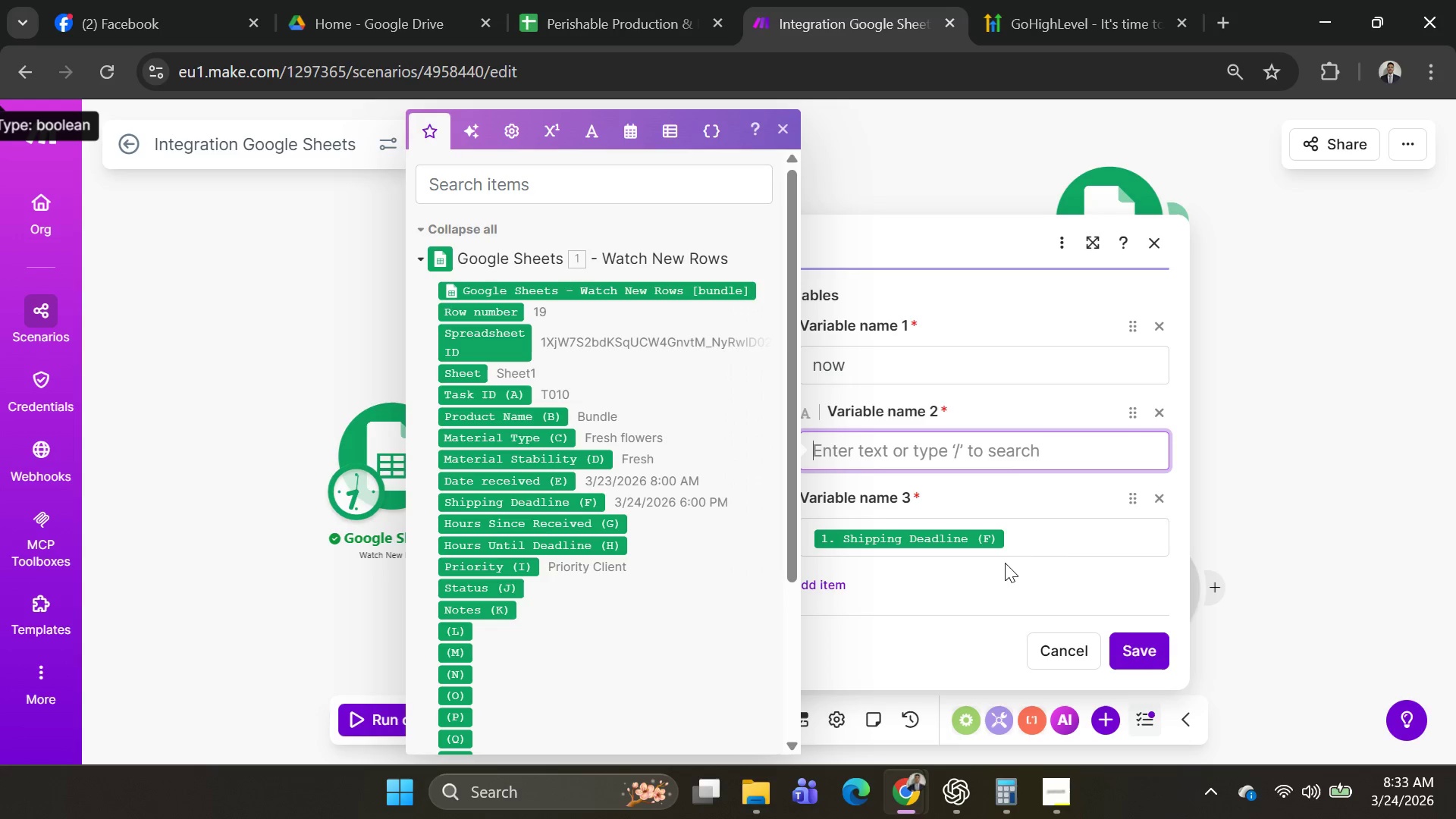 
left_click([1026, 538])
 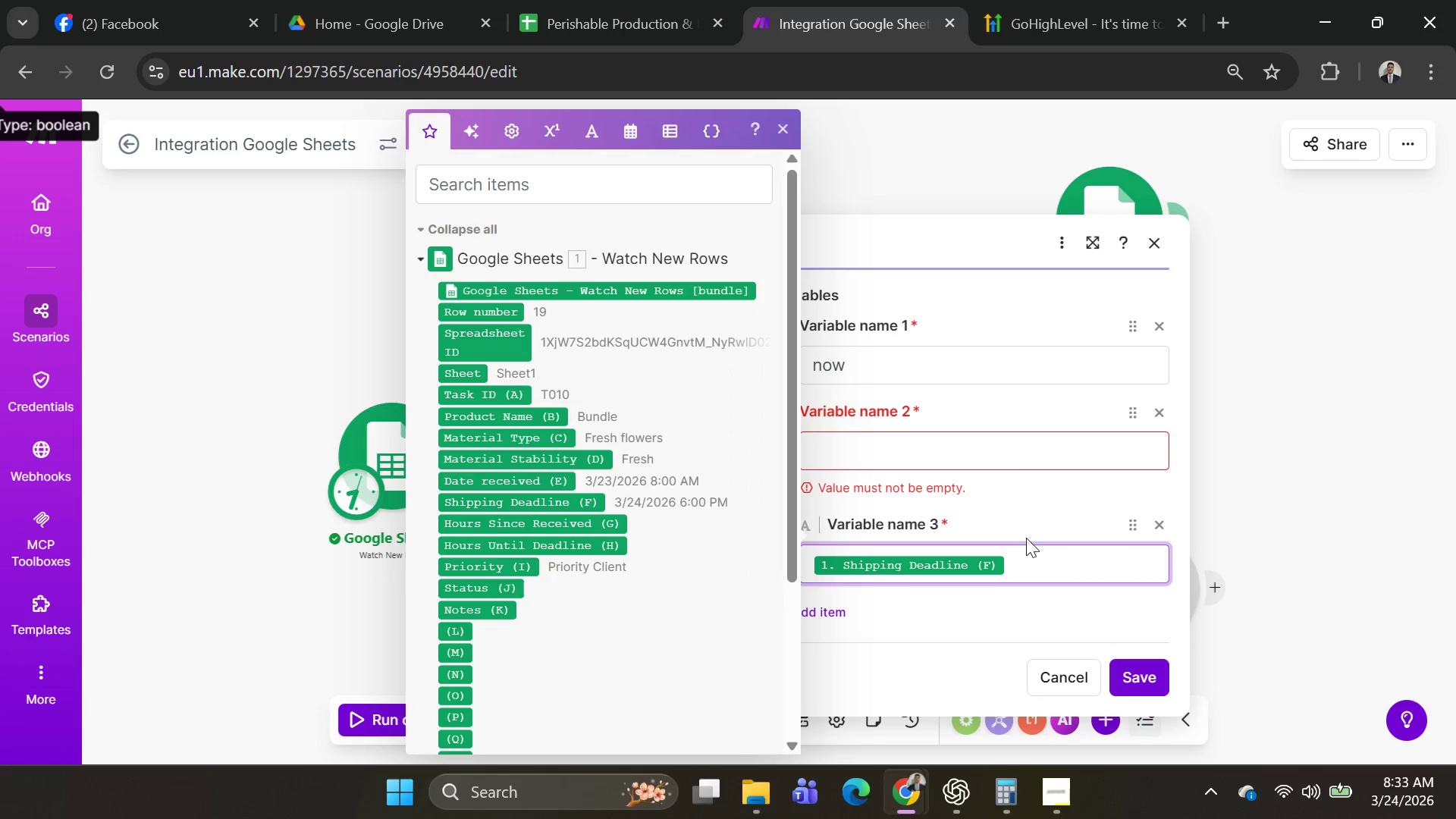 
key(Backspace)
 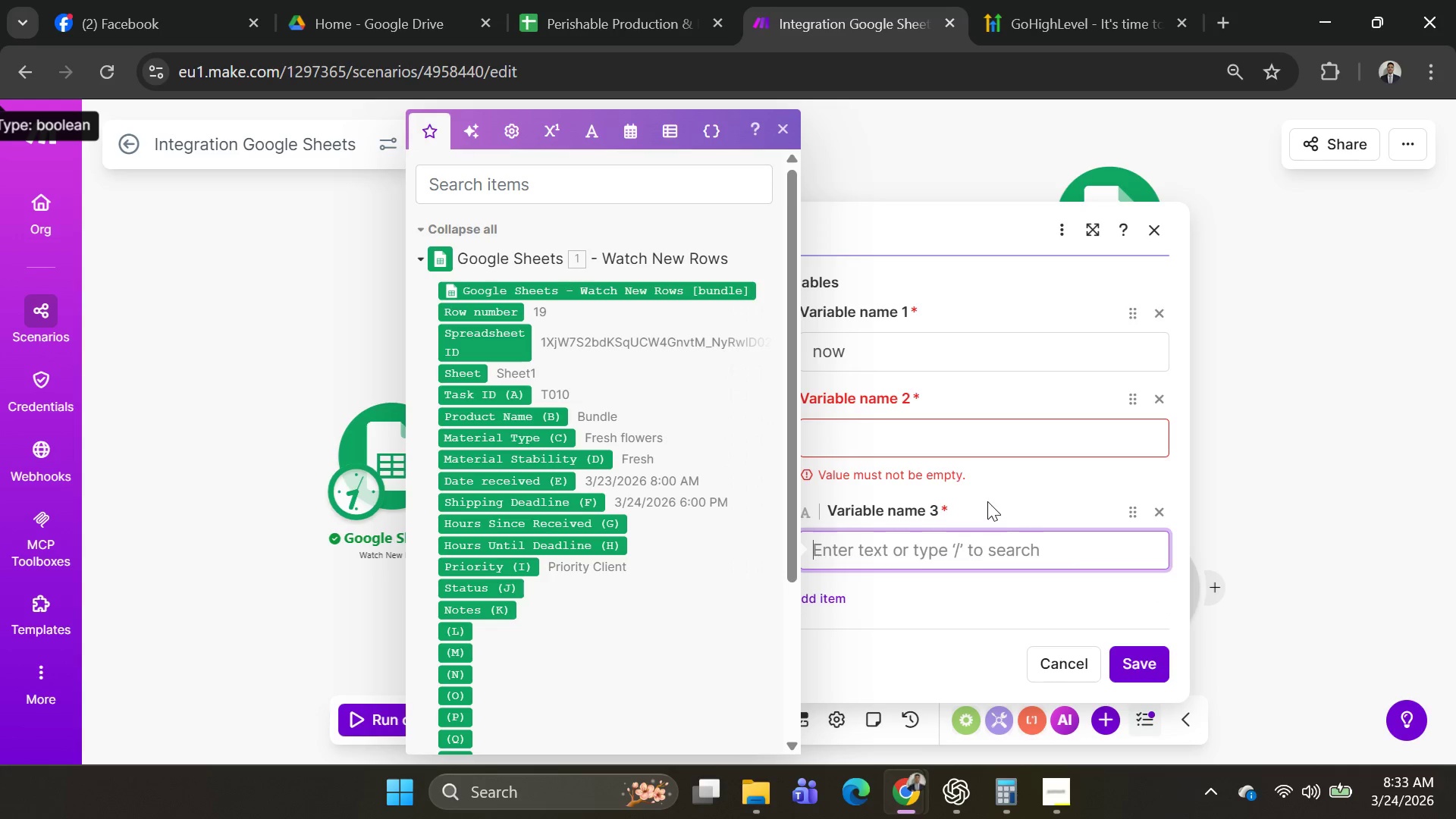 
left_click([965, 451])
 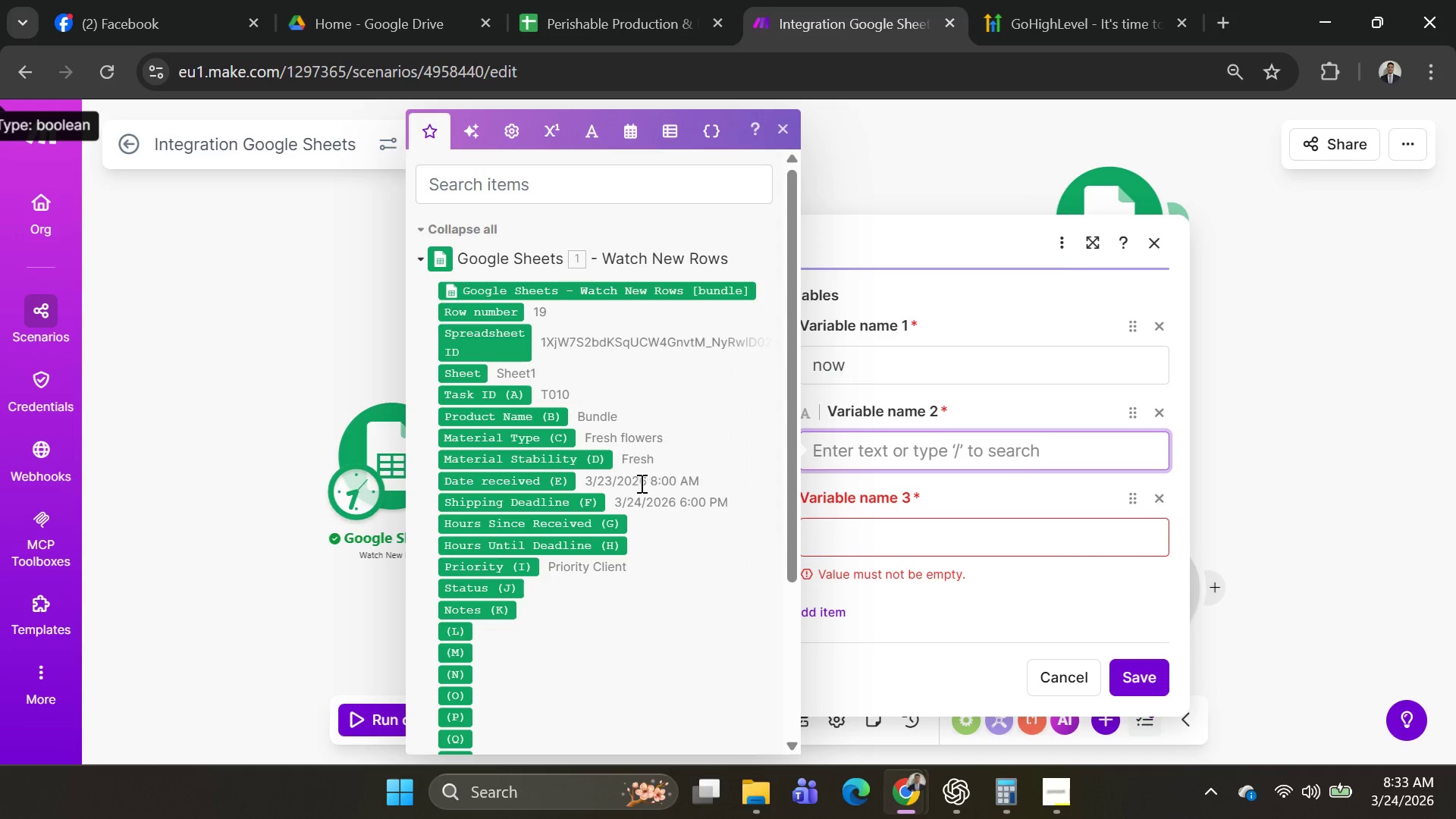 
left_click([573, 467])
 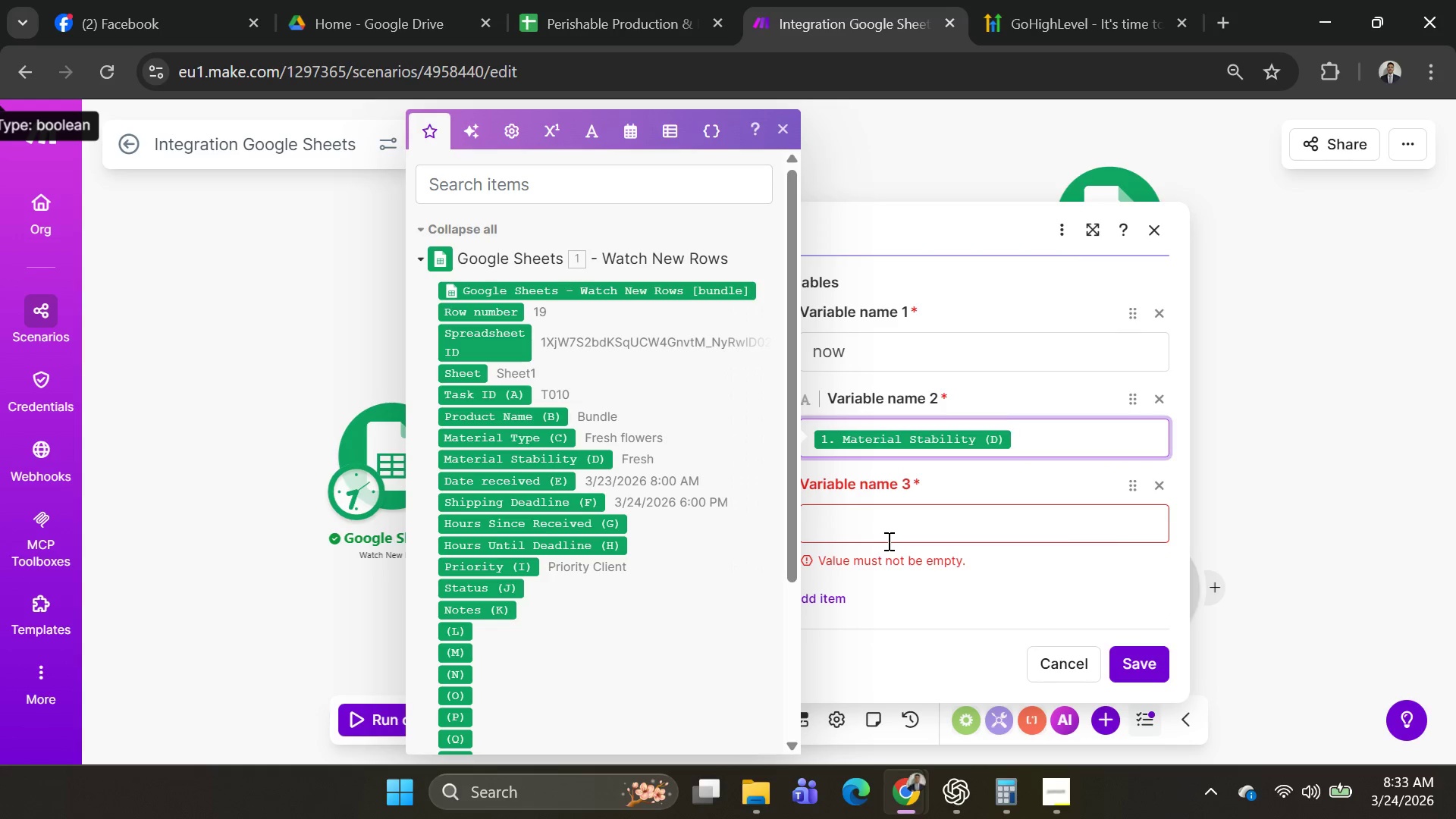 
left_click([895, 540])
 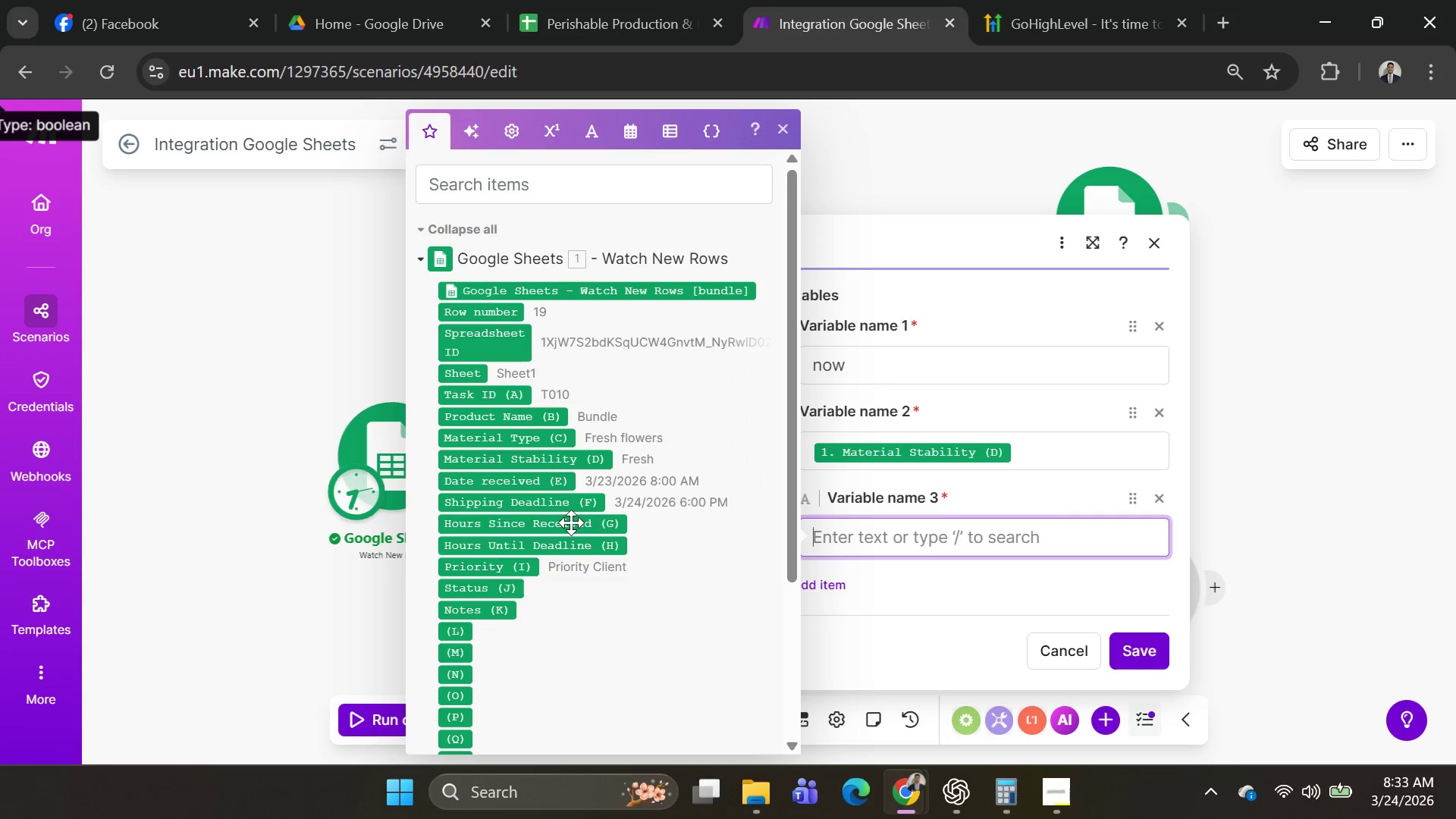 
wait(5.72)
 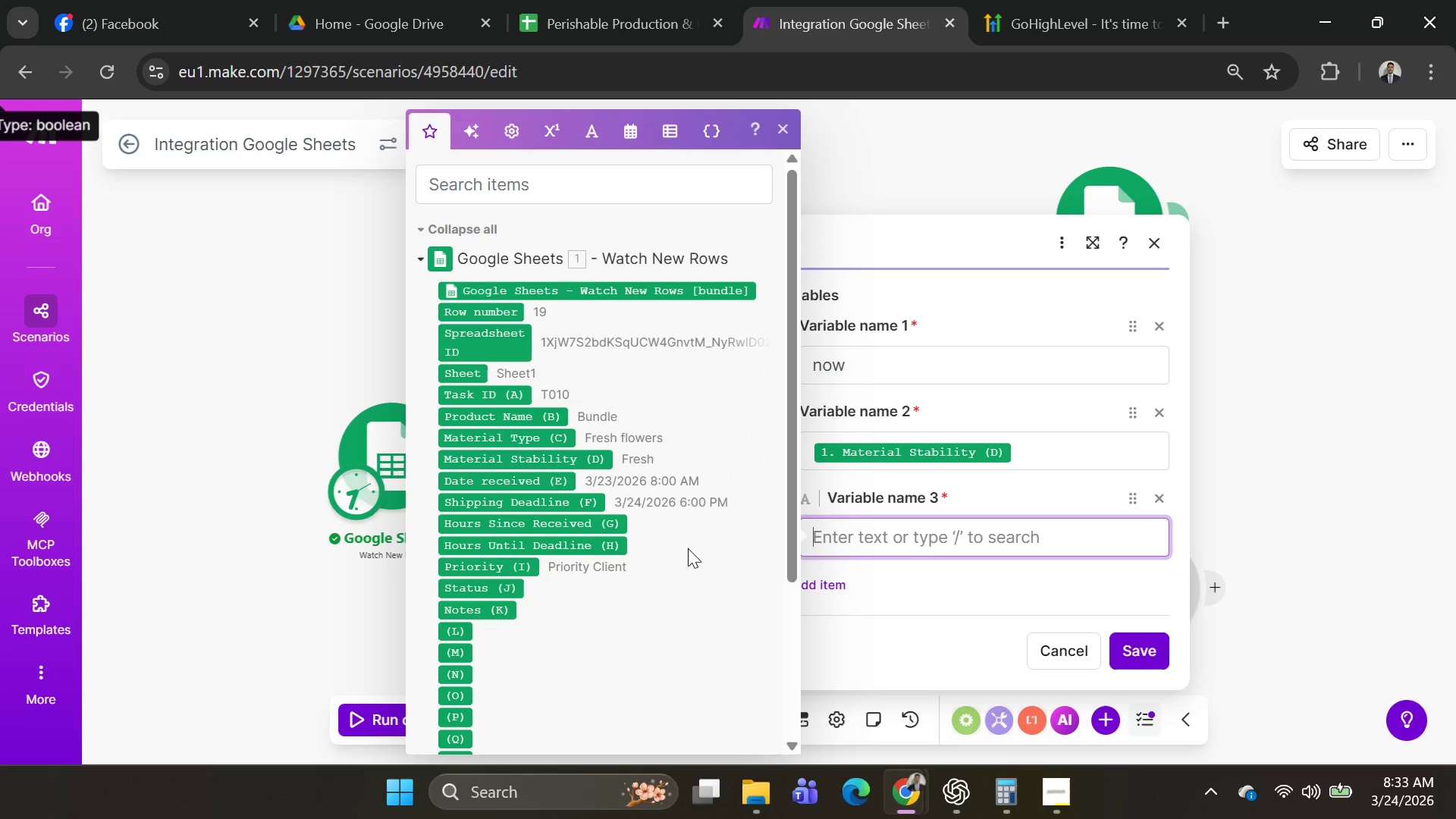 
left_click([542, 488])
 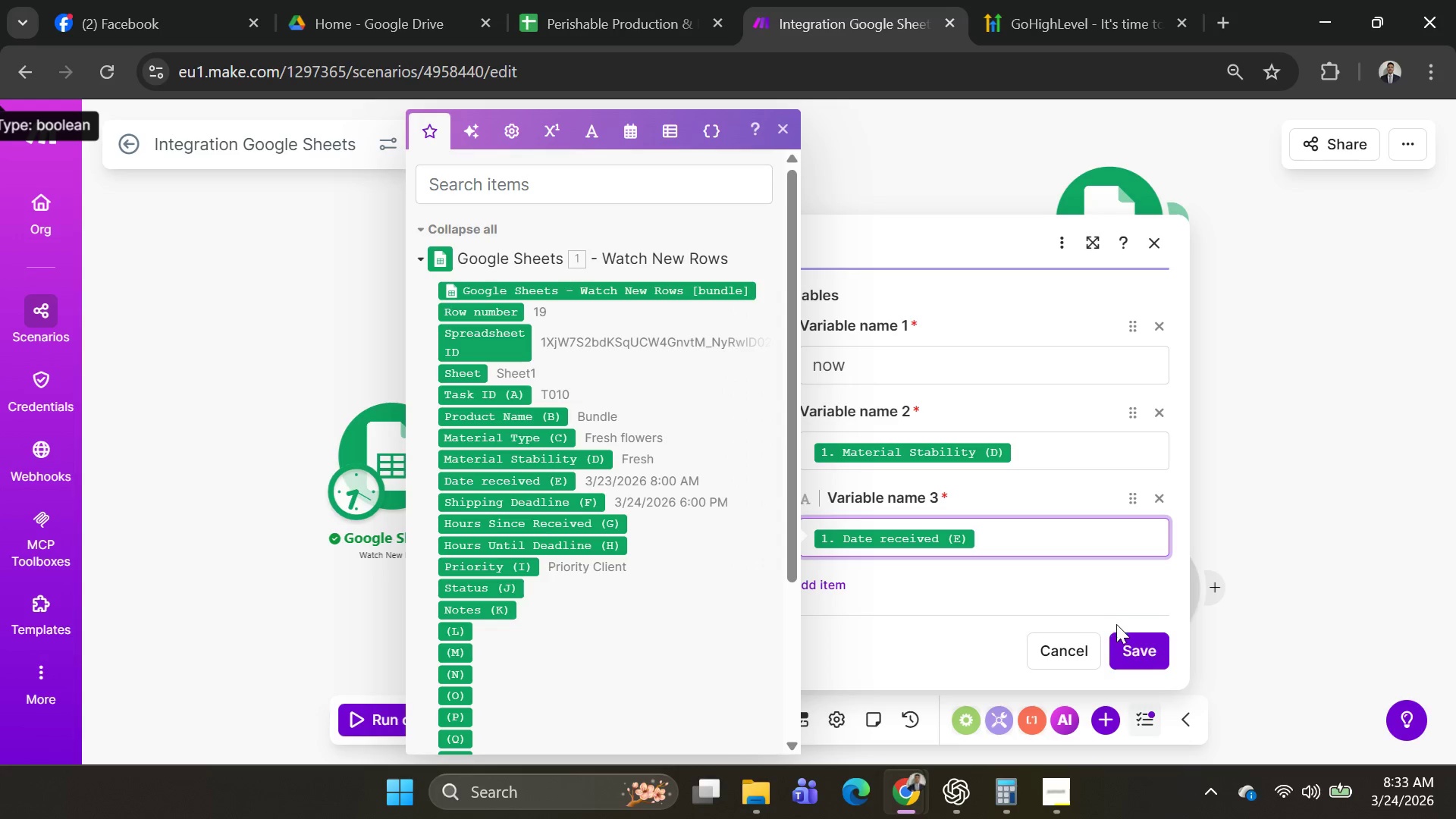 
wait(7.2)
 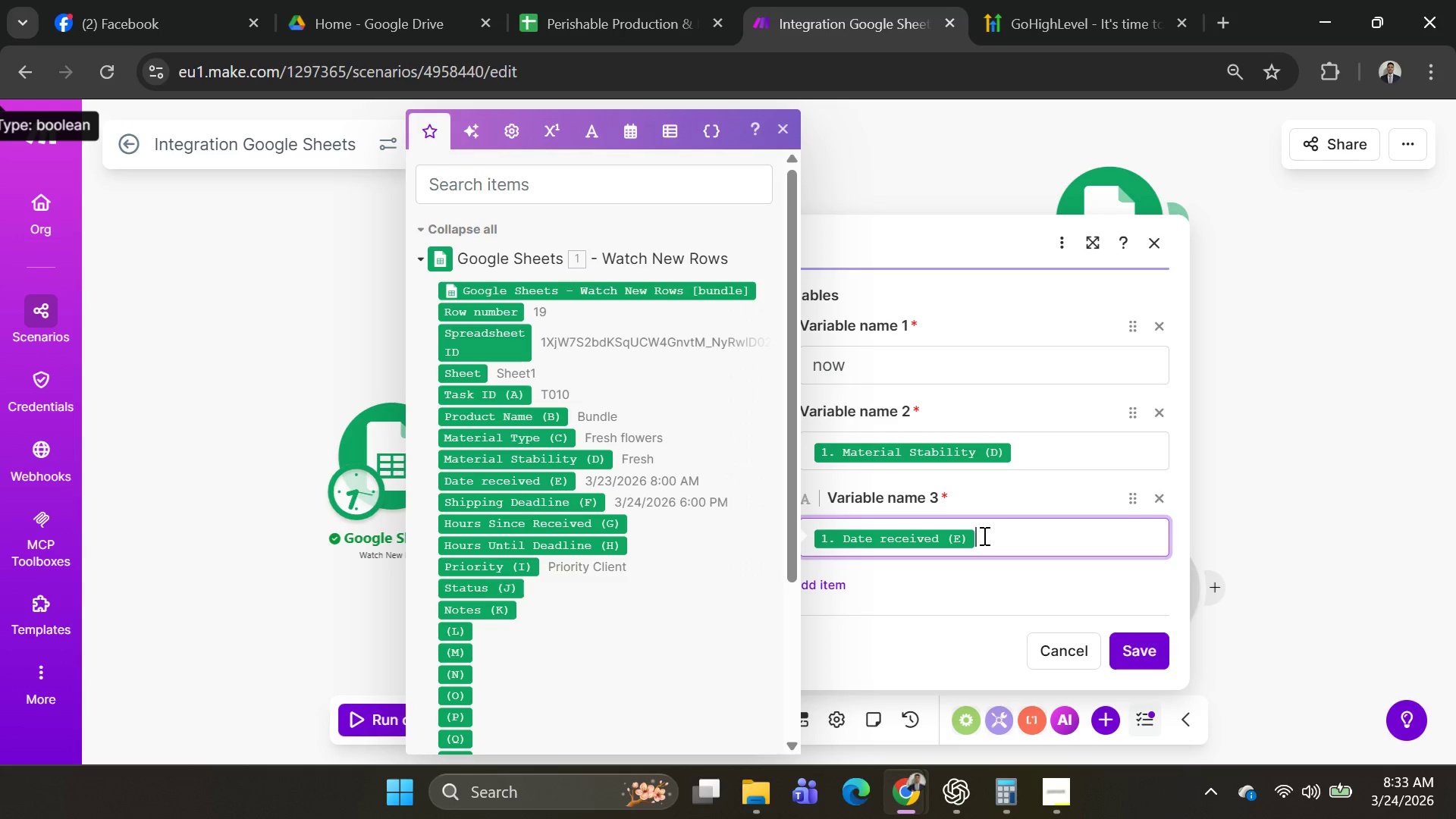 
key(Shift+ShiftRight)
 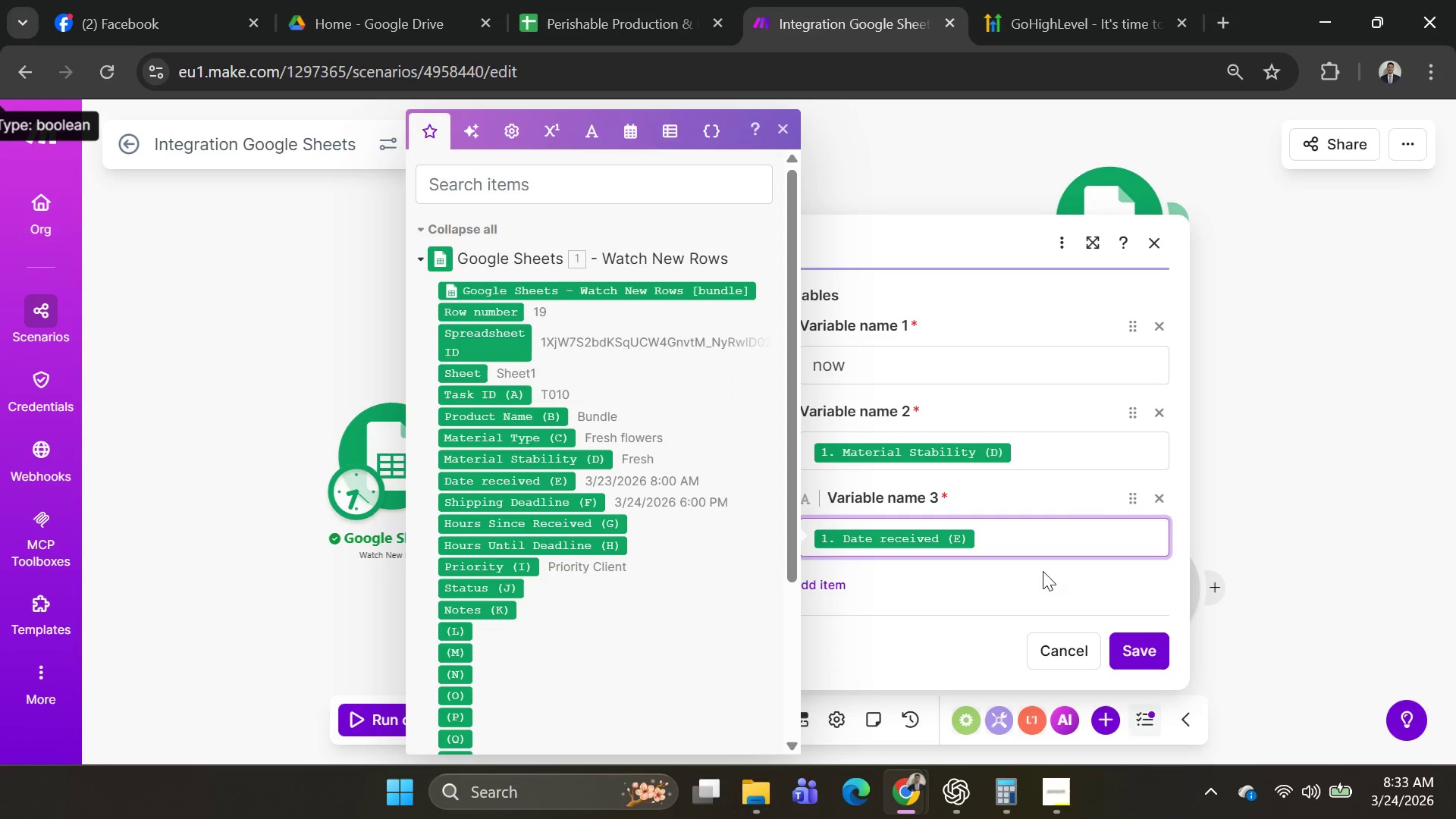 
key(Shift+Enter)
 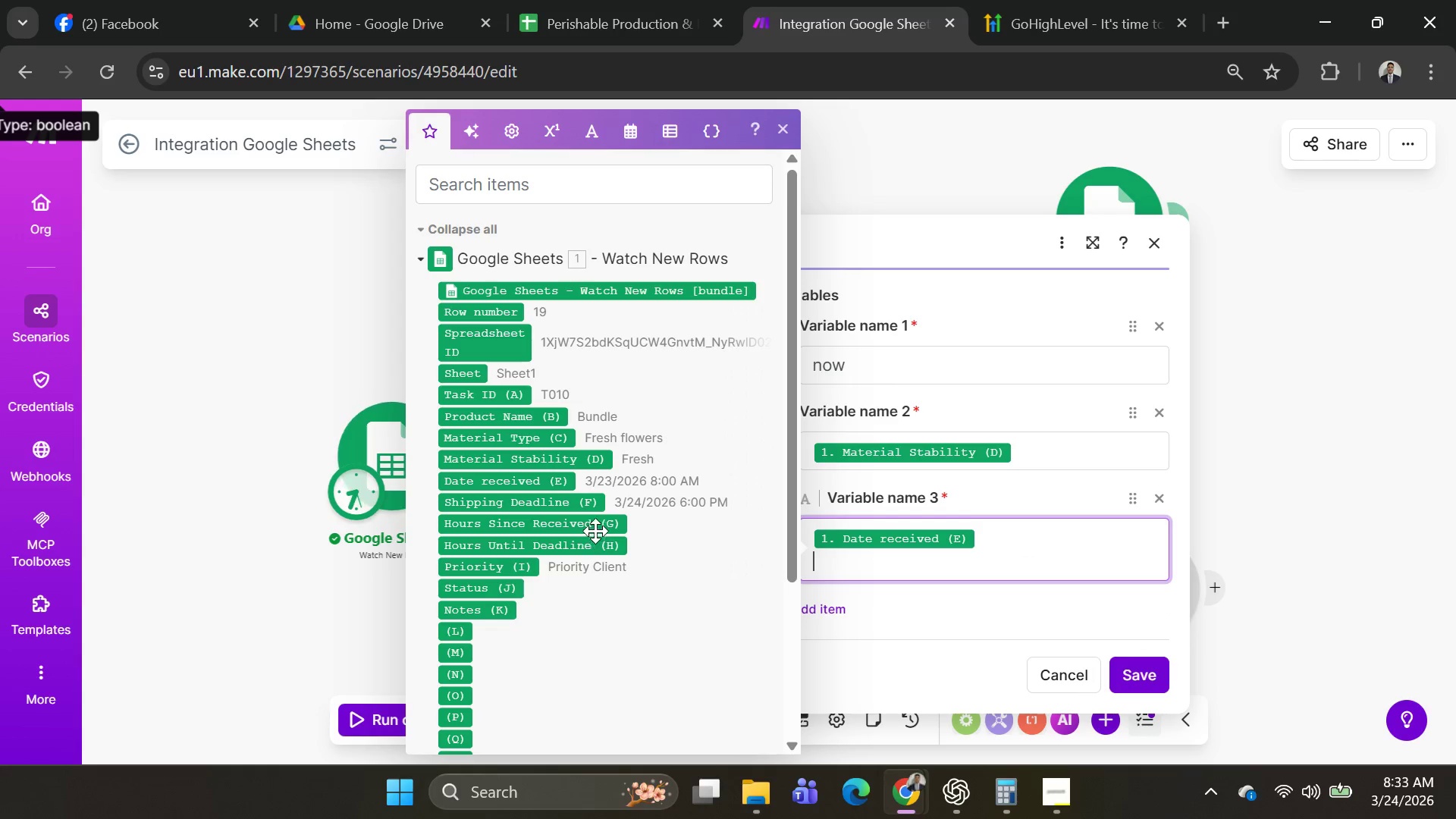 
wait(6.3)
 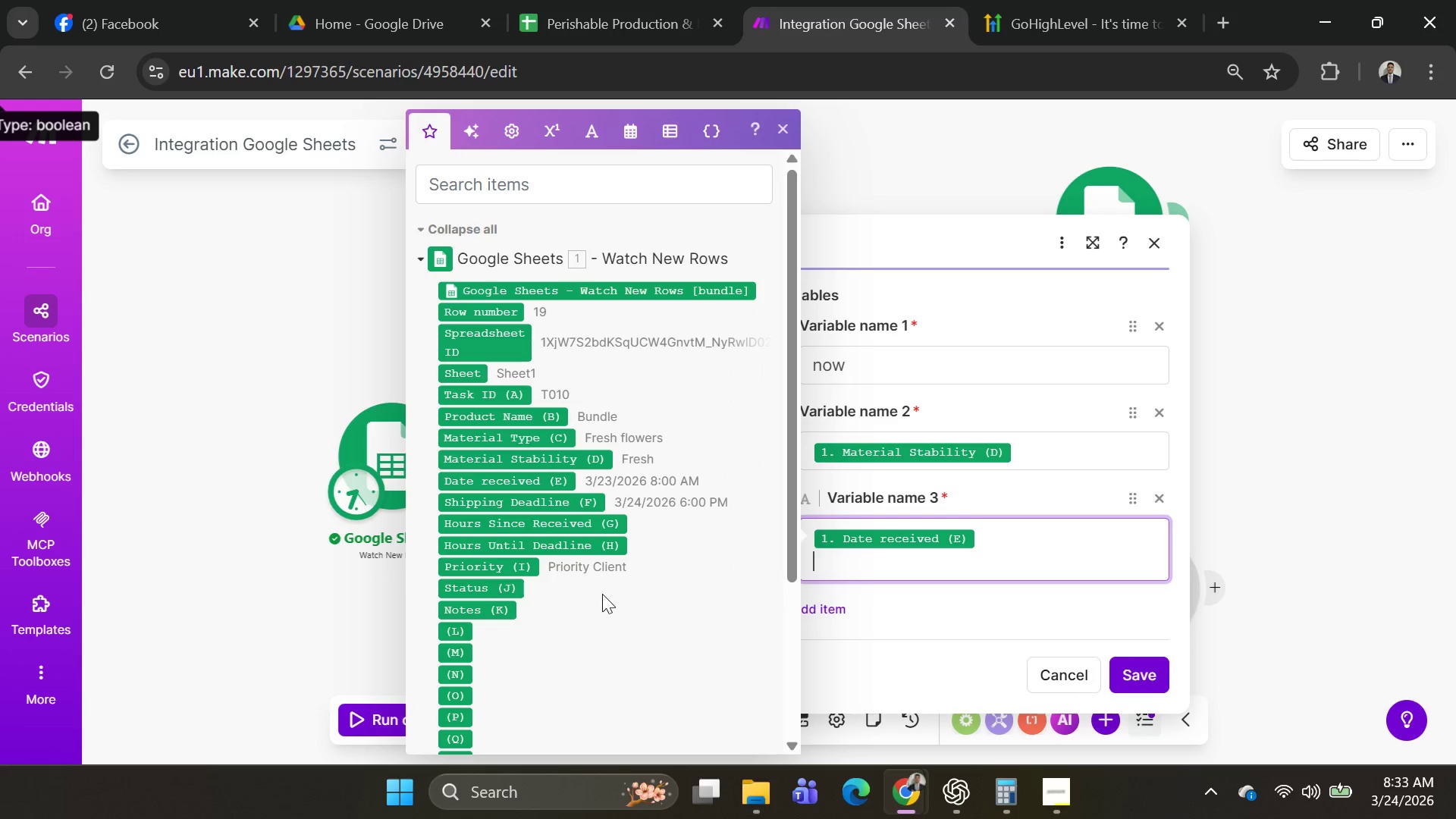 
left_click([993, 535])
 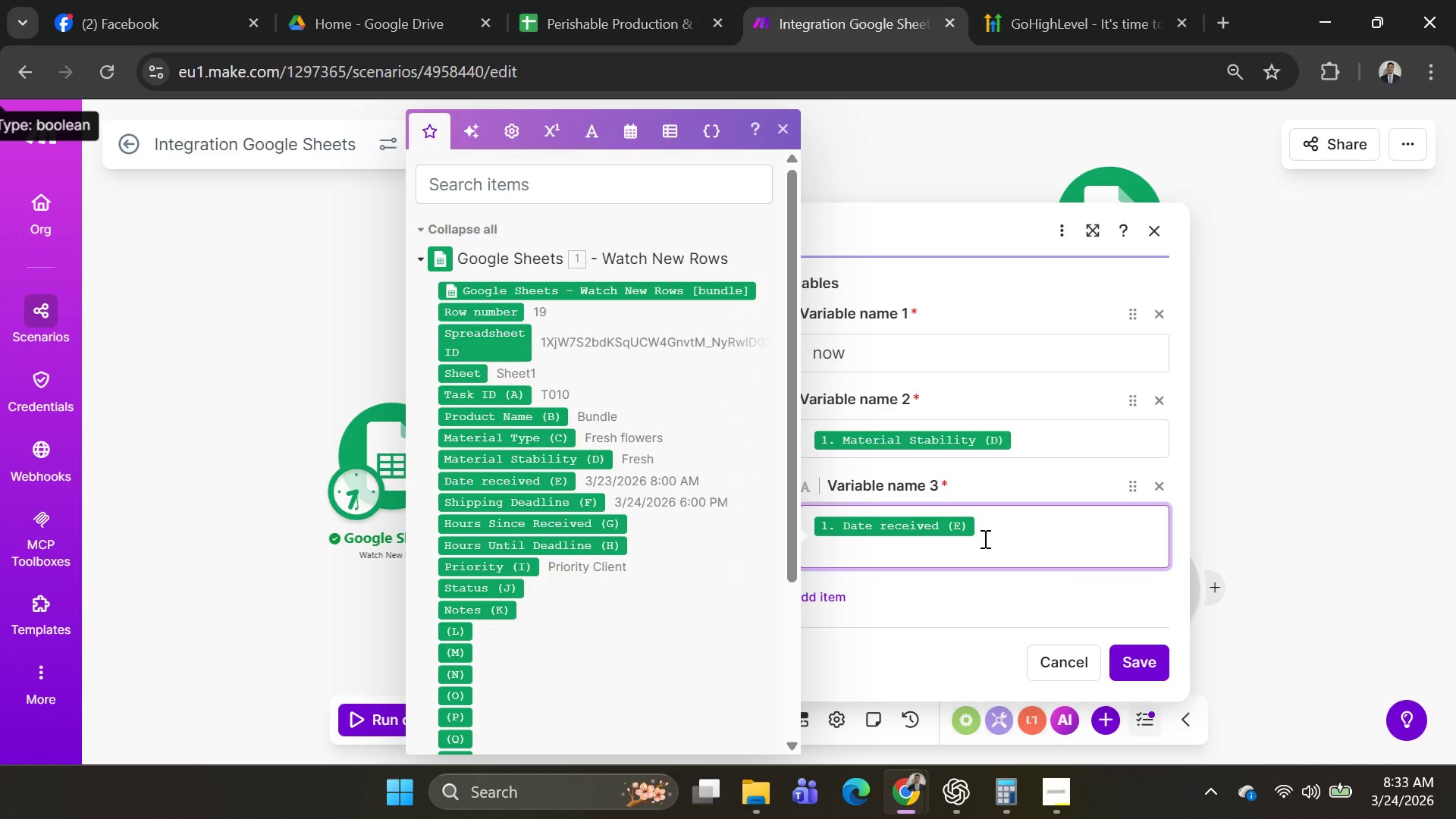 
key(Backspace)
 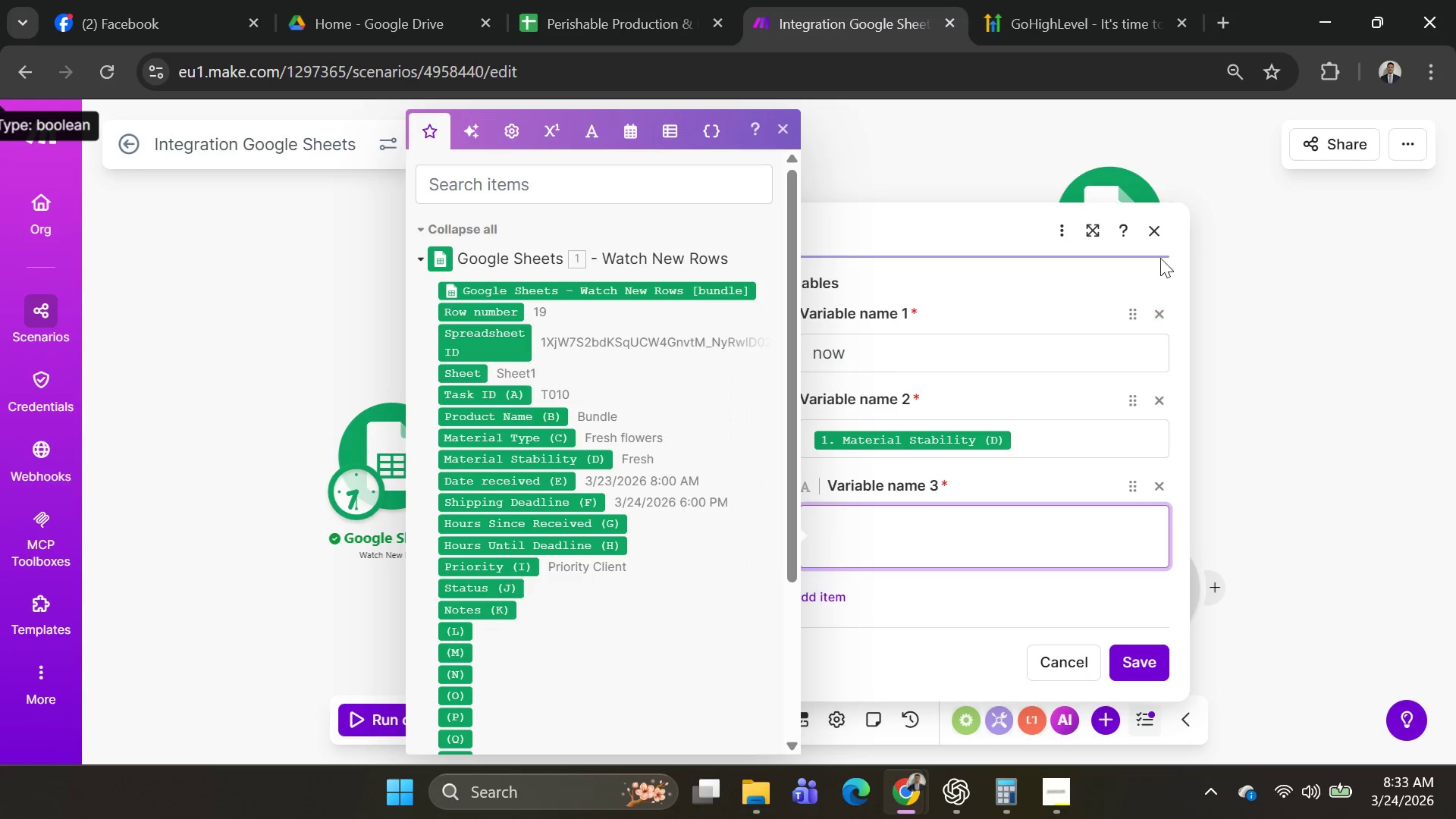 
left_click([1151, 232])
 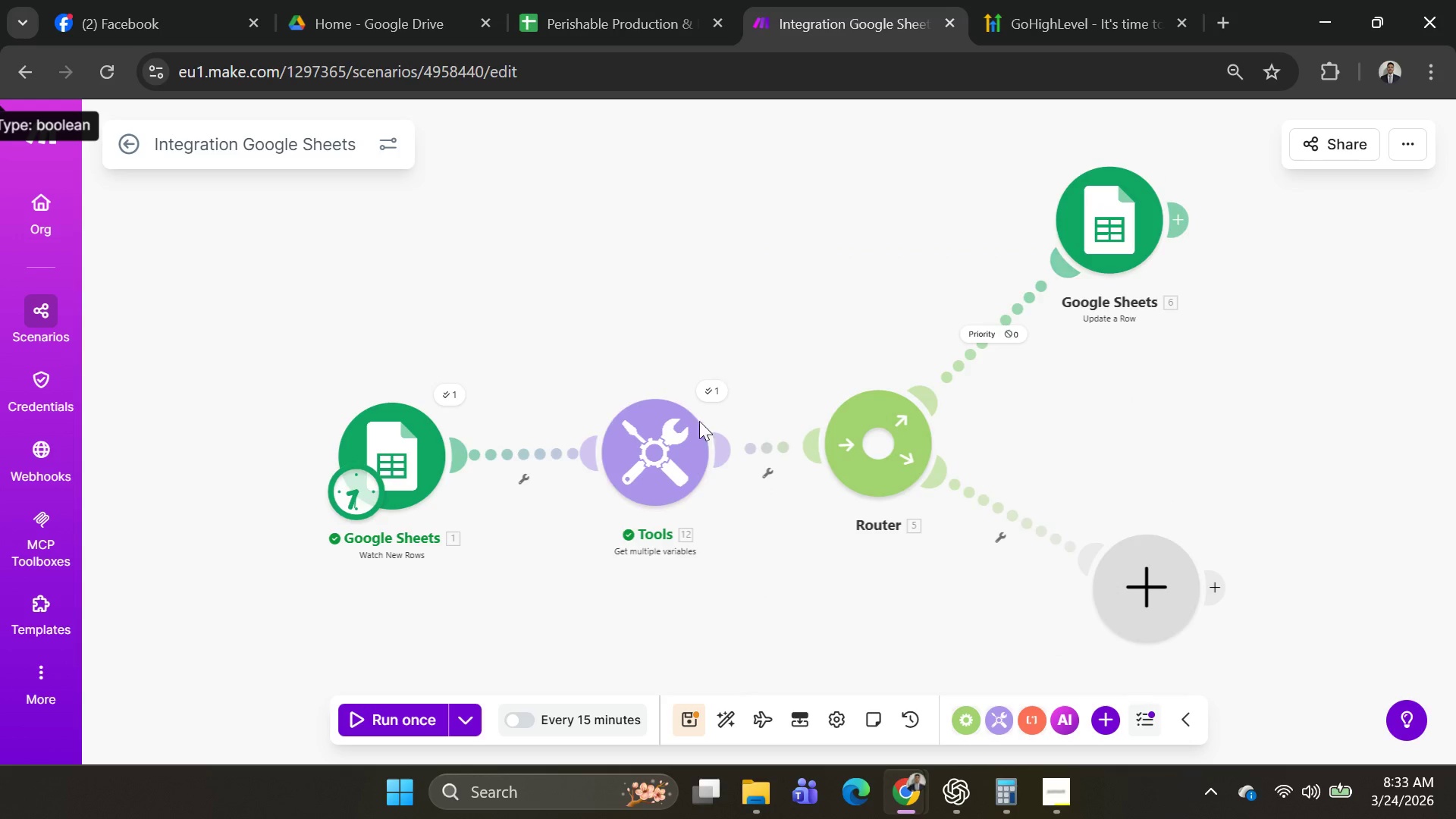 
right_click([677, 437])
 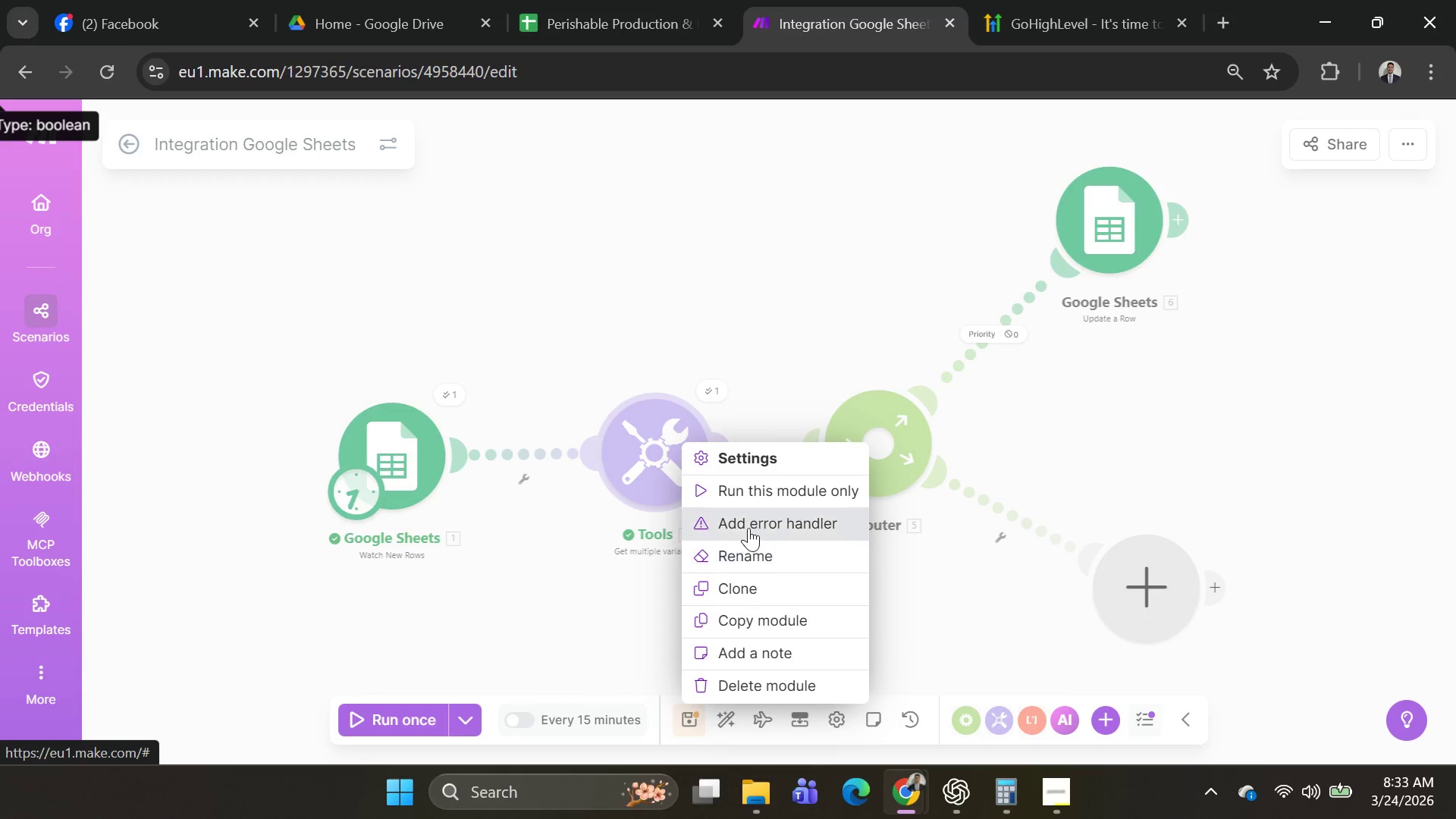 
left_click([795, 679])
 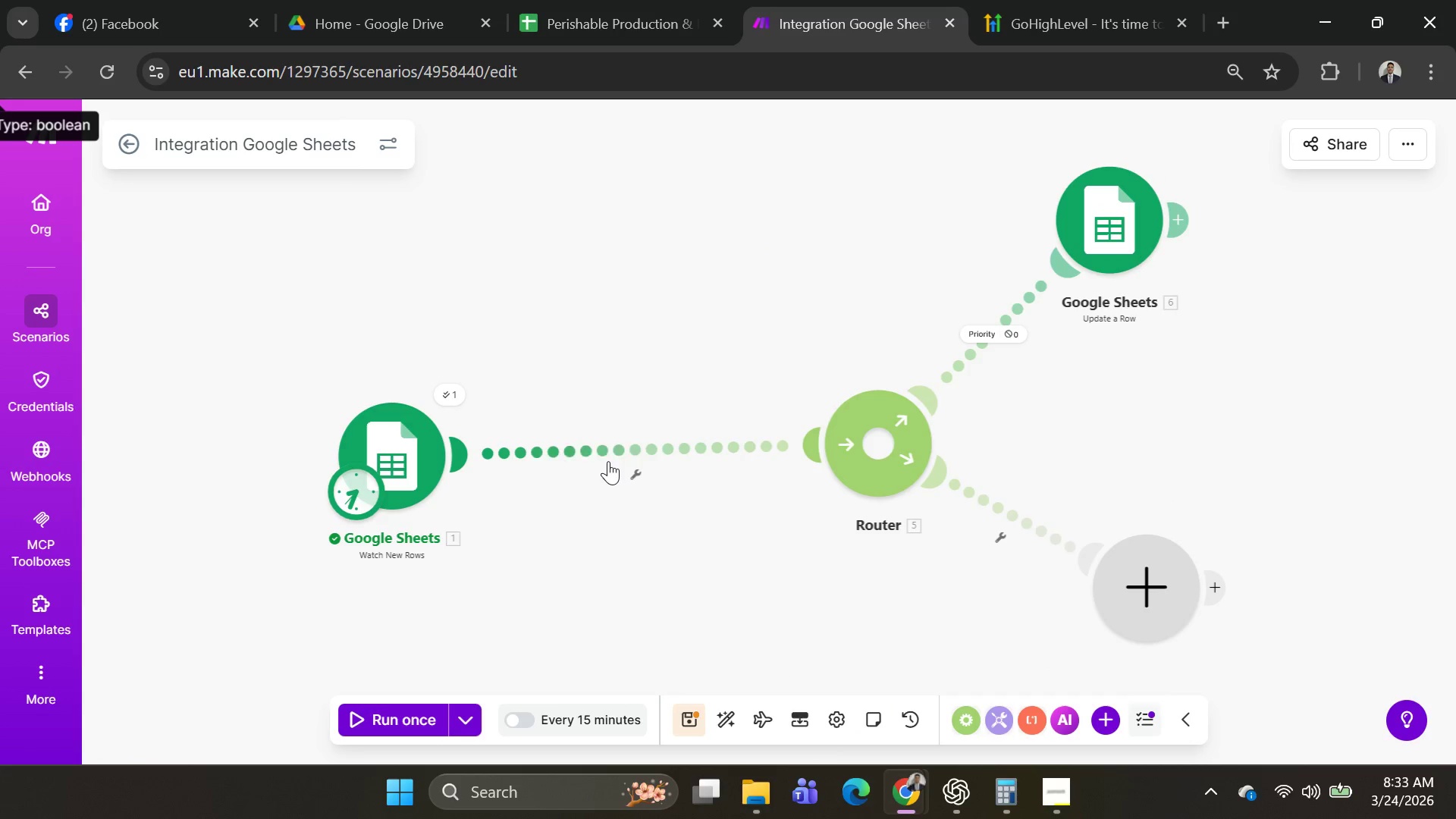 
right_click([610, 450])
 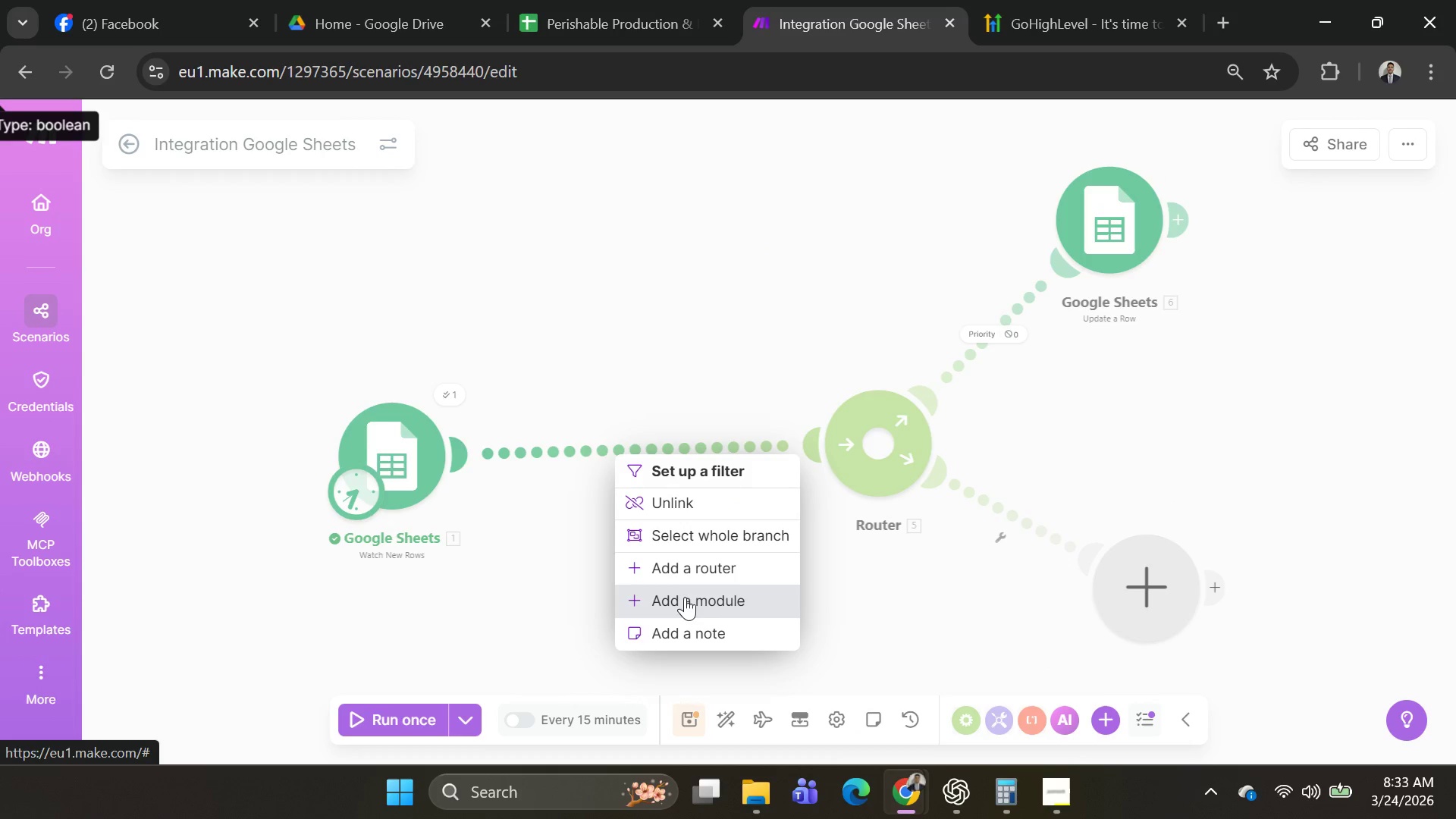 
left_click([685, 600])
 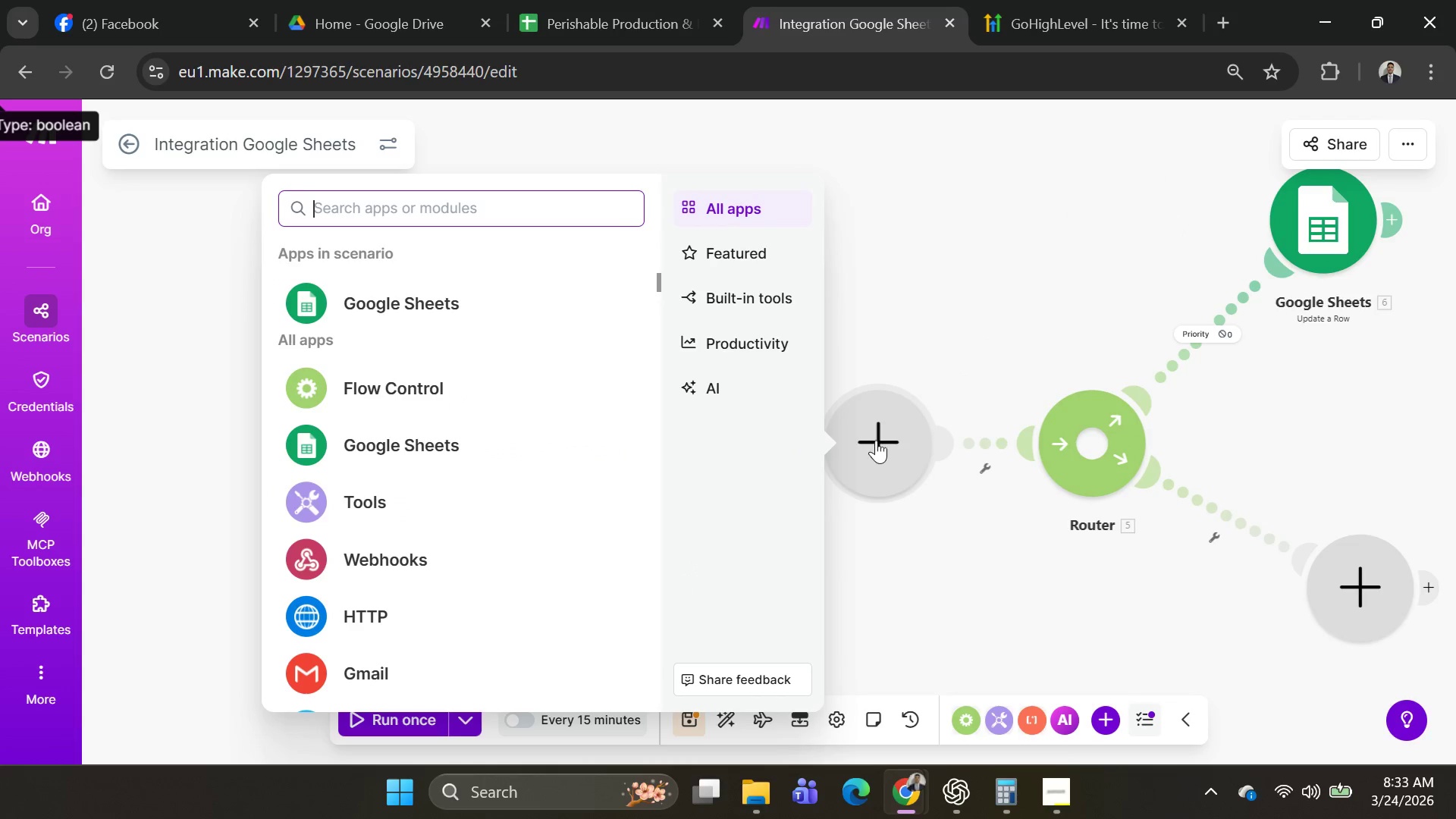 
left_click_drag(start_coordinate=[885, 416], to_coordinate=[685, 409])
 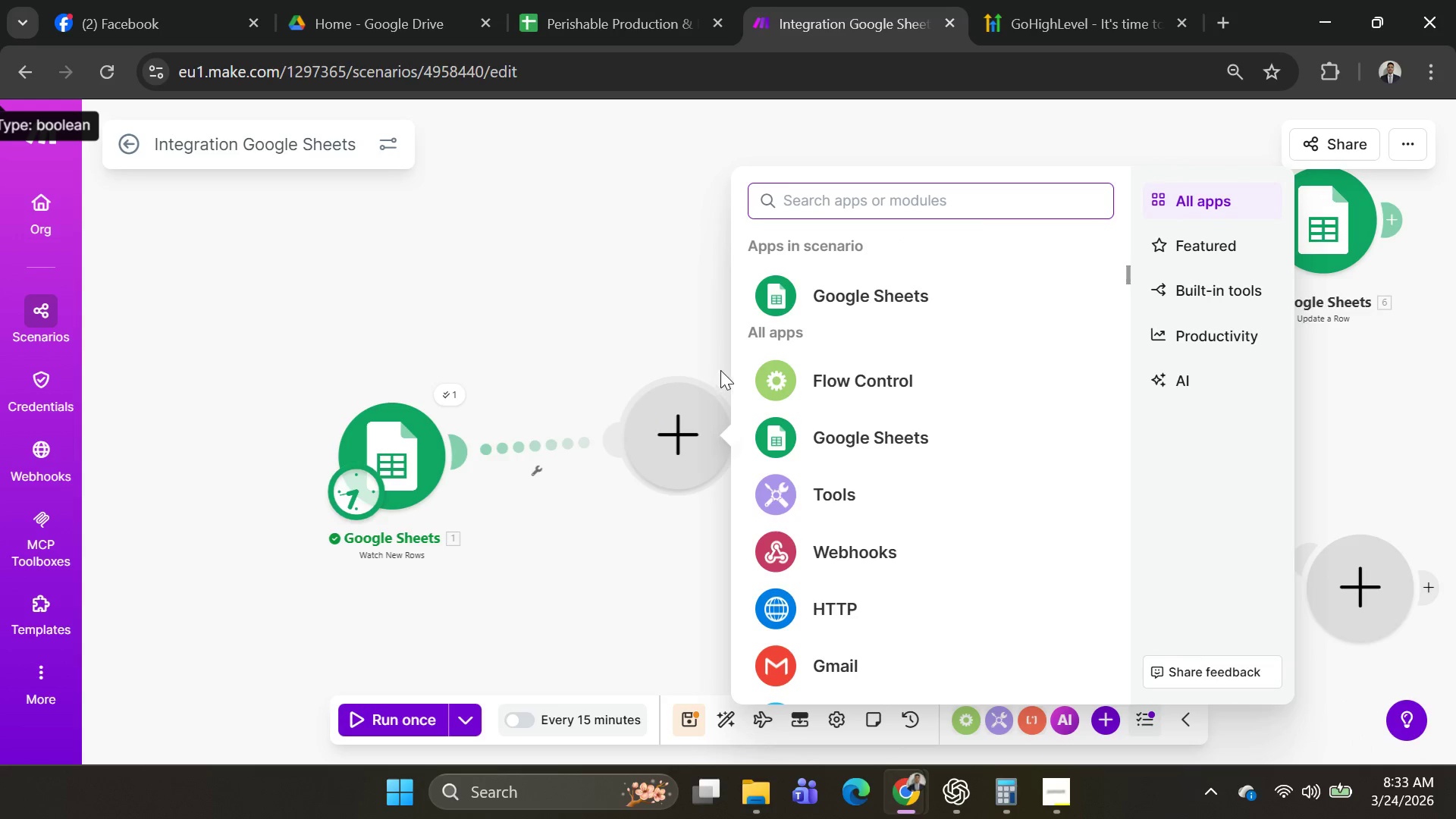 
key(Alt+AltLeft)
 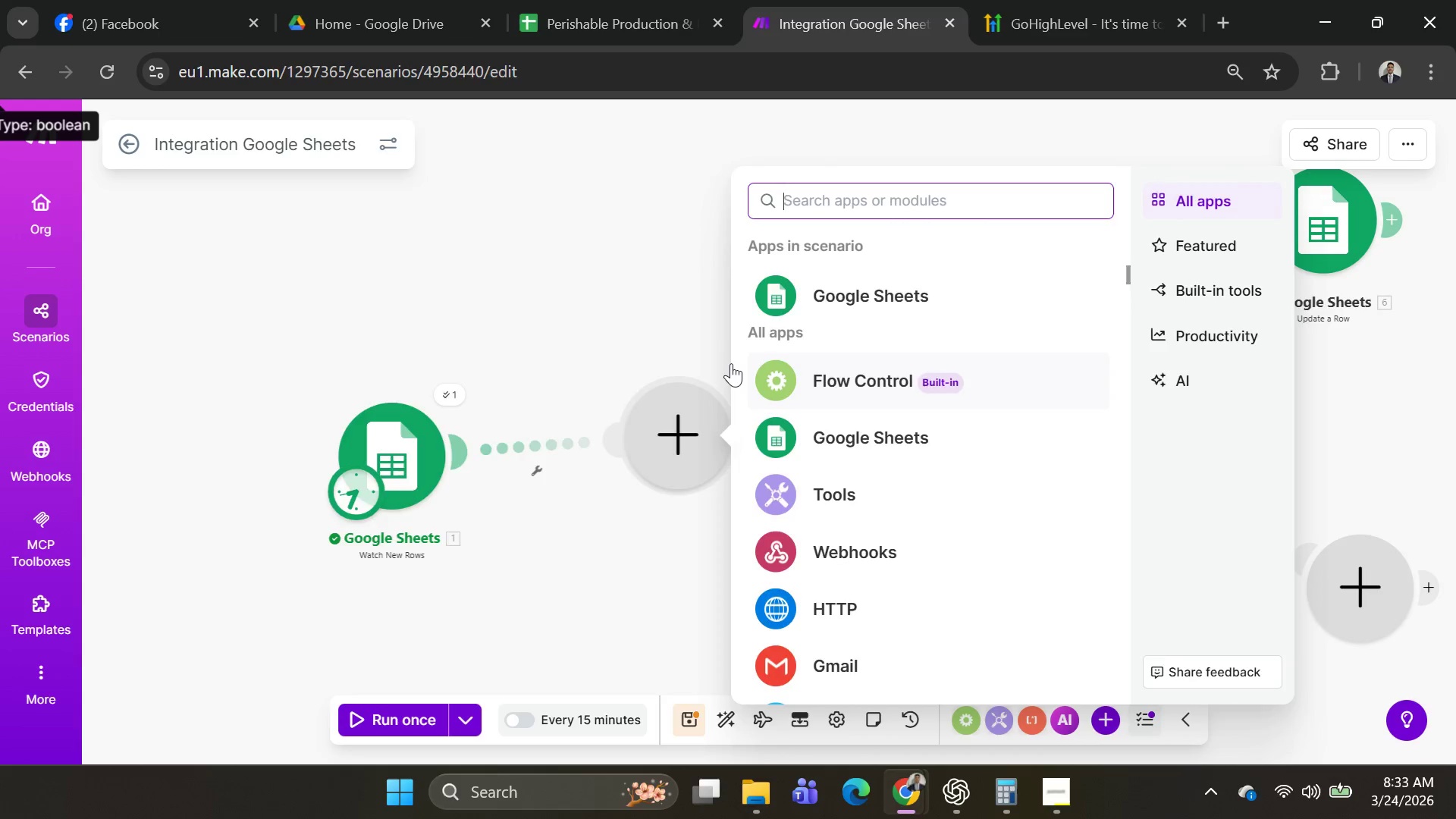 
key(Alt+Tab)
 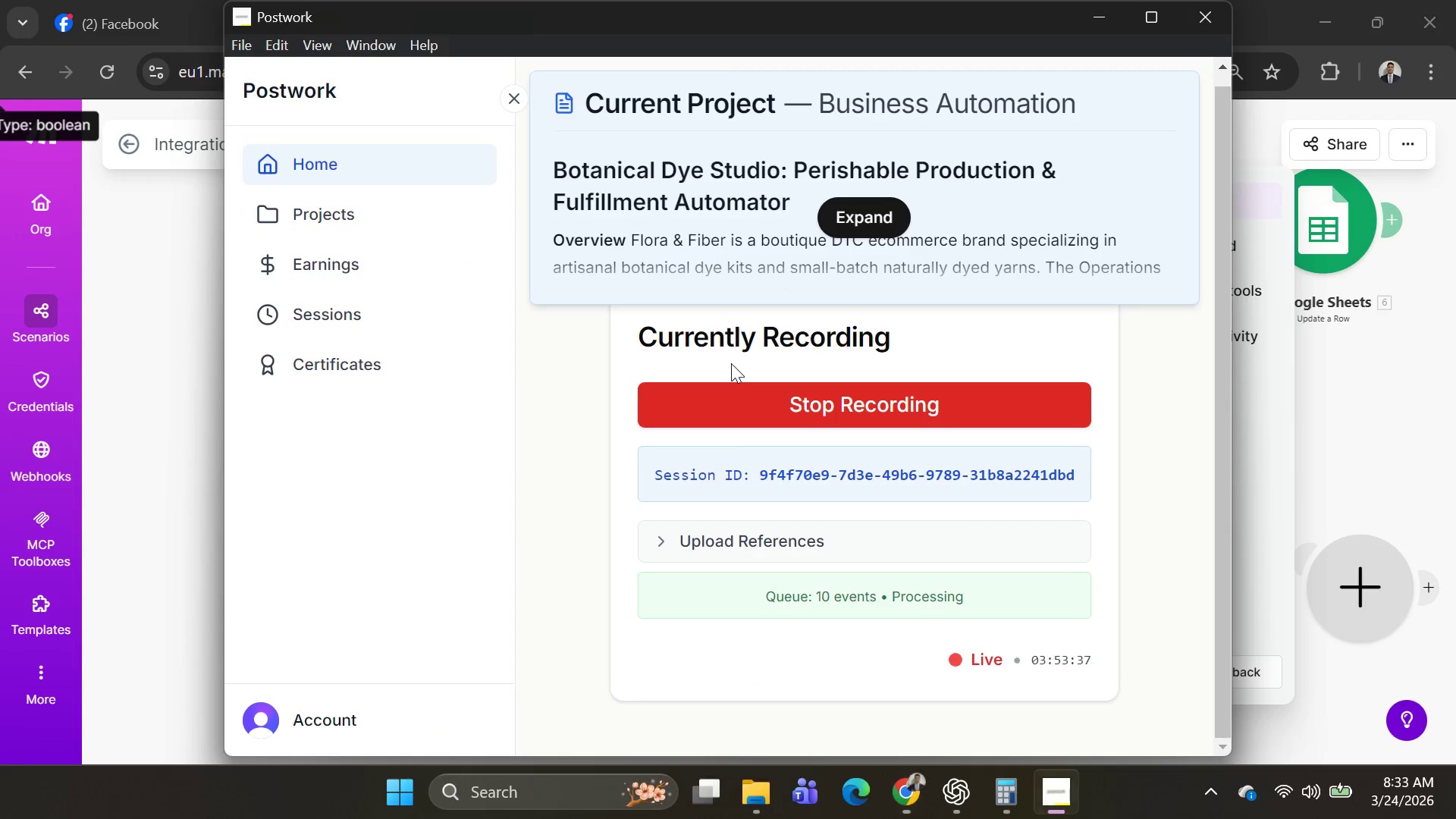 
key(Alt+AltLeft)
 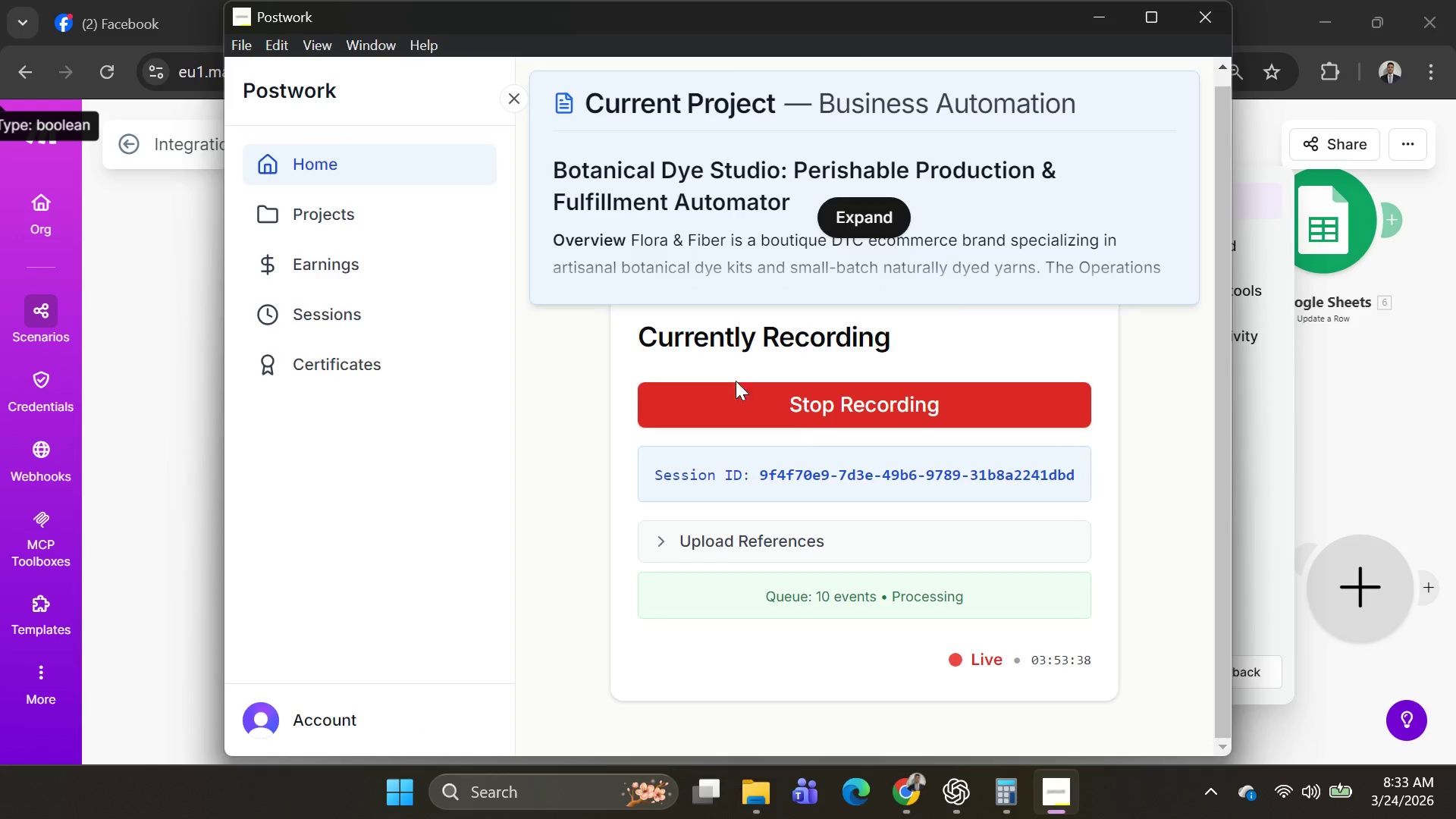 
key(Alt+Tab)
 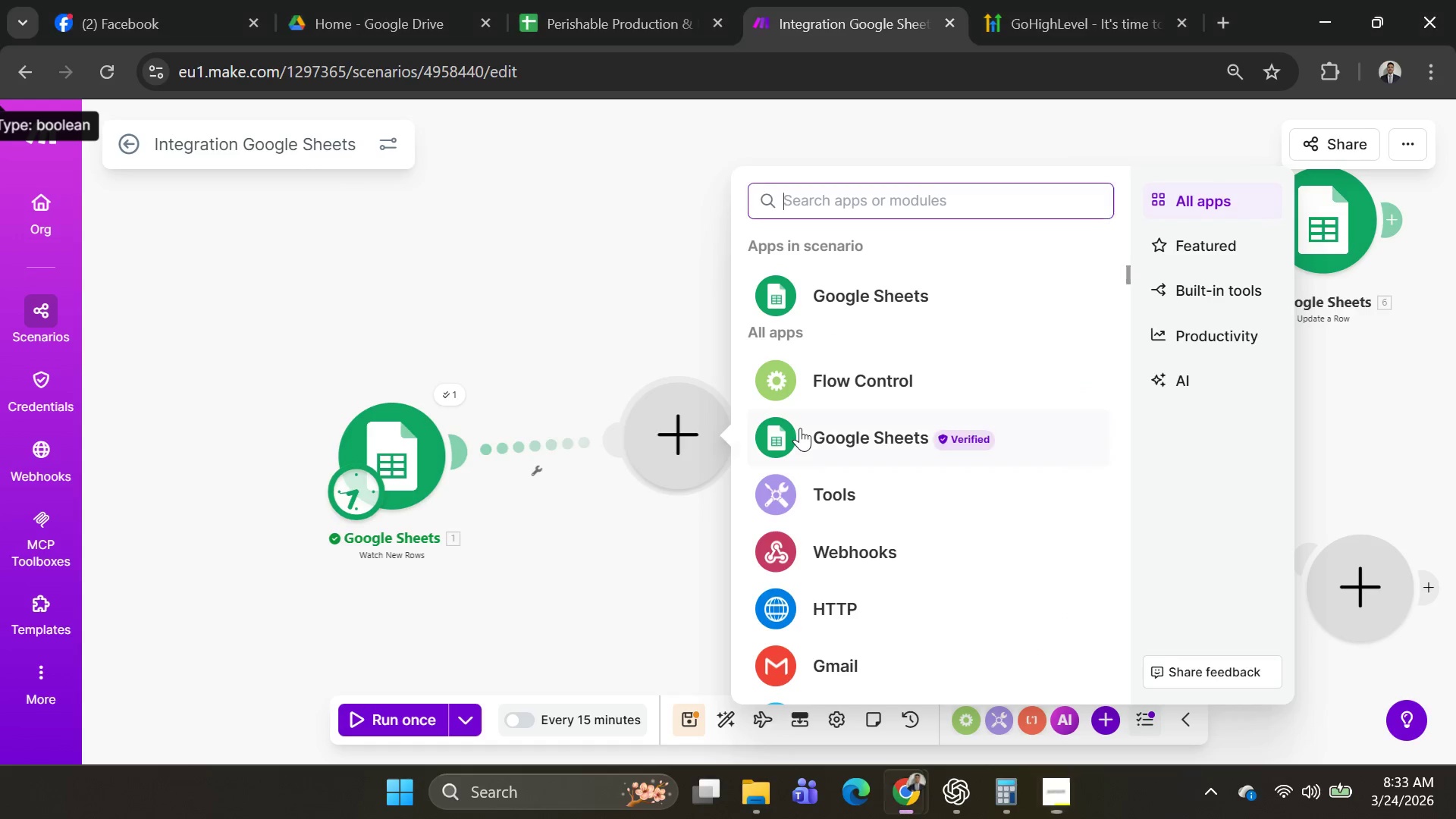 
key(Alt+AltLeft)
 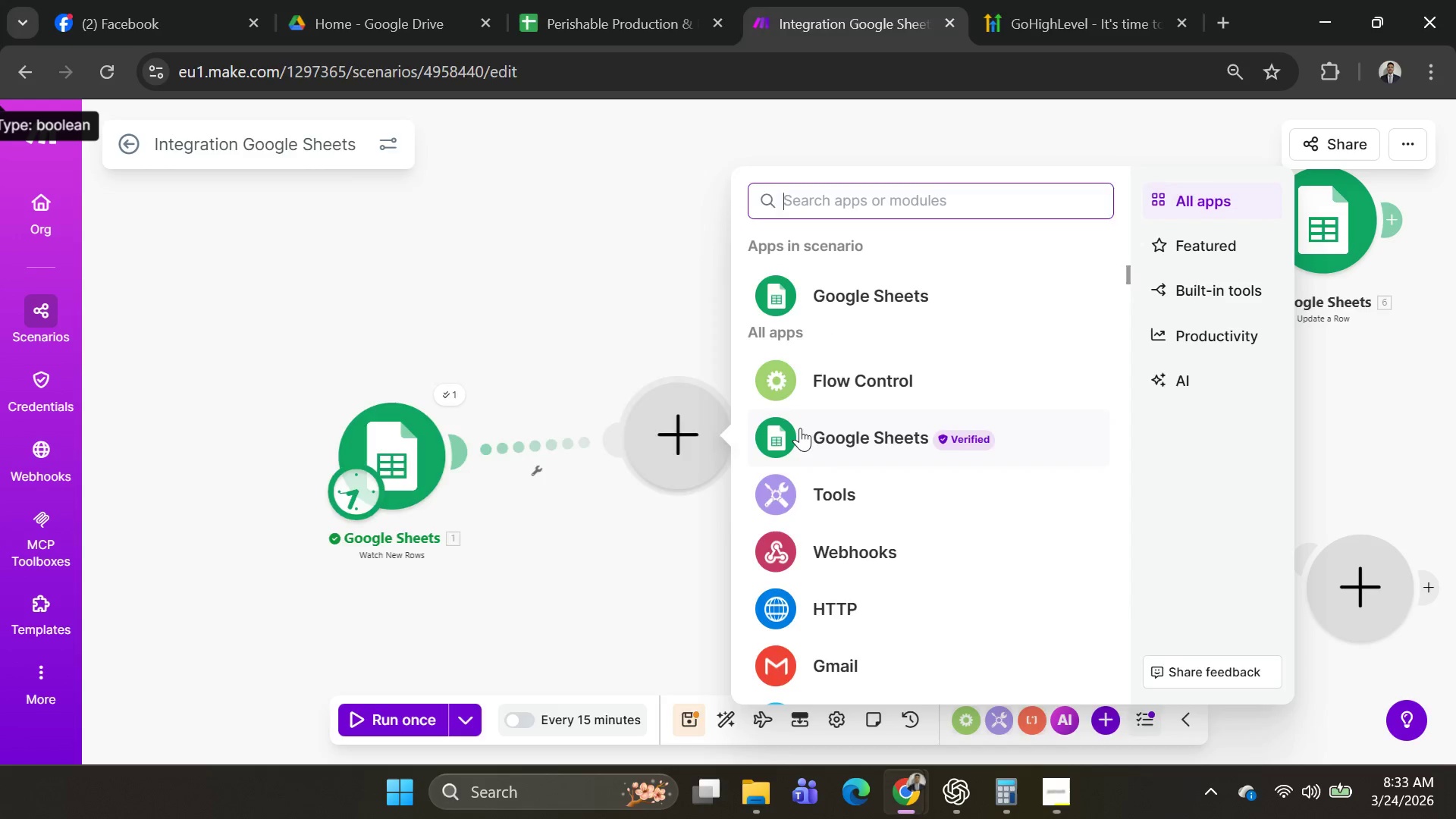 
key(Alt+Tab)